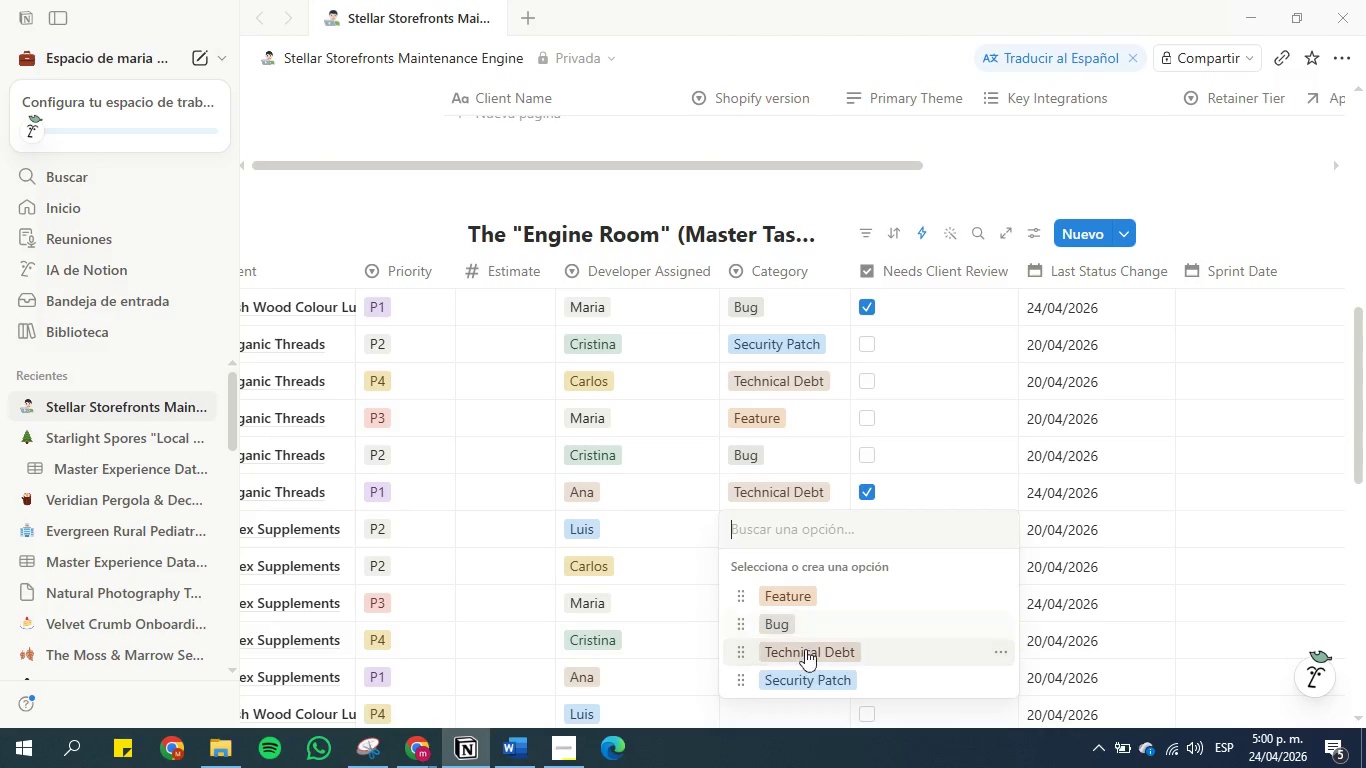 
left_click([806, 672])
 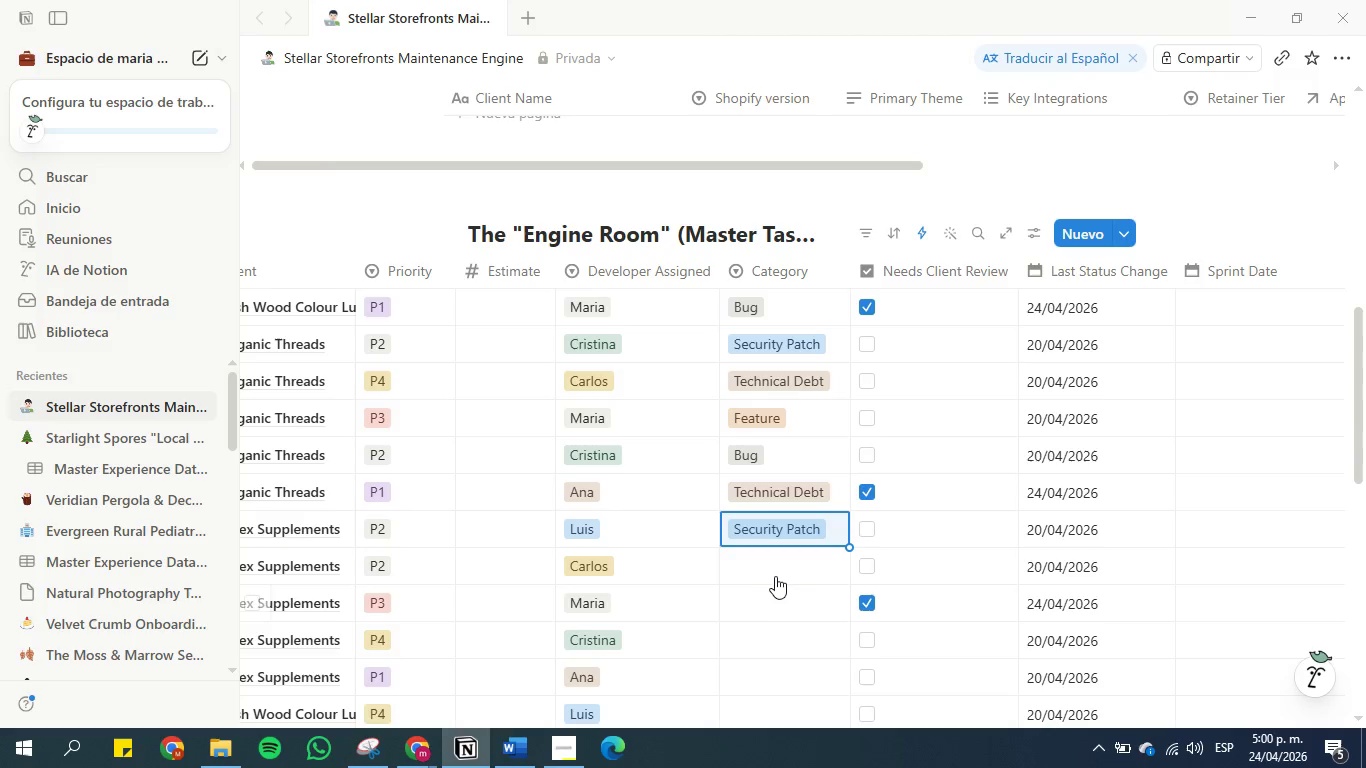 
left_click([771, 570])
 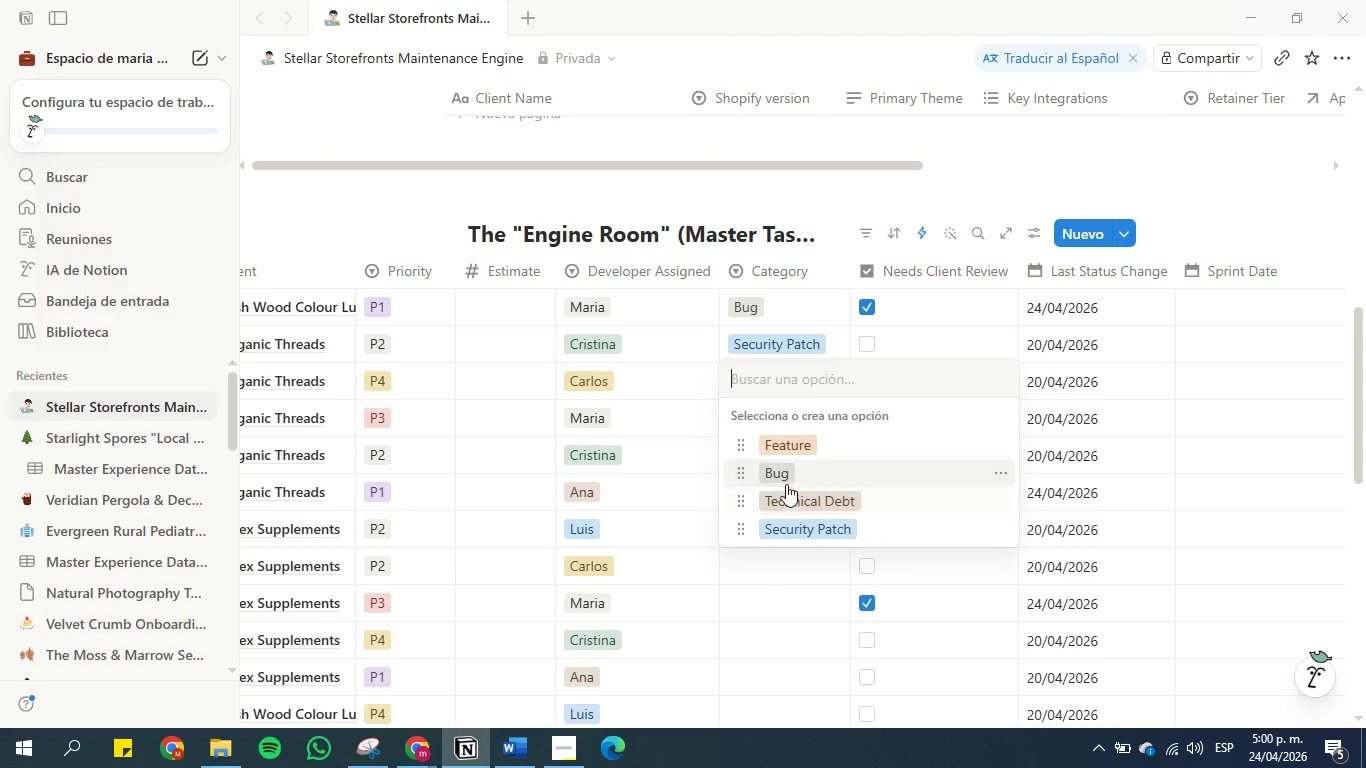 
left_click([781, 451])
 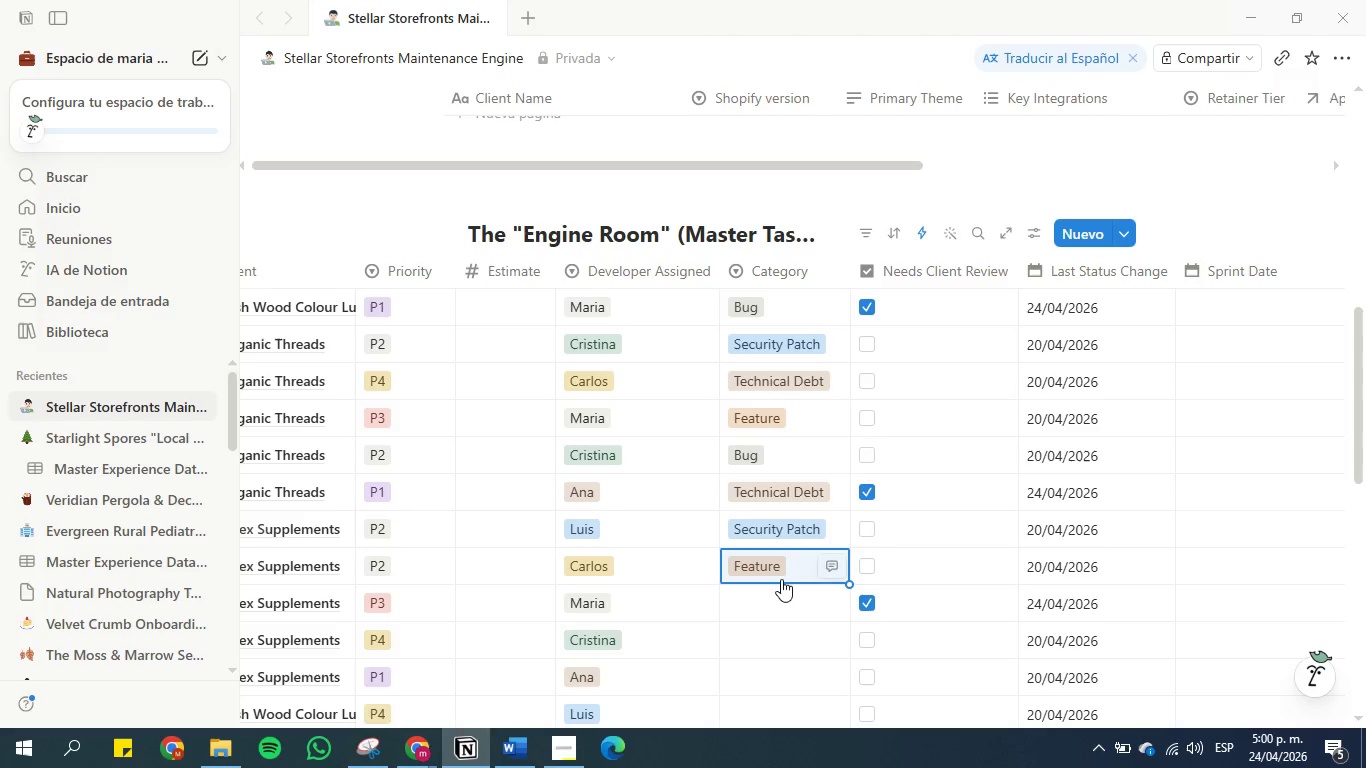 
left_click([782, 596])
 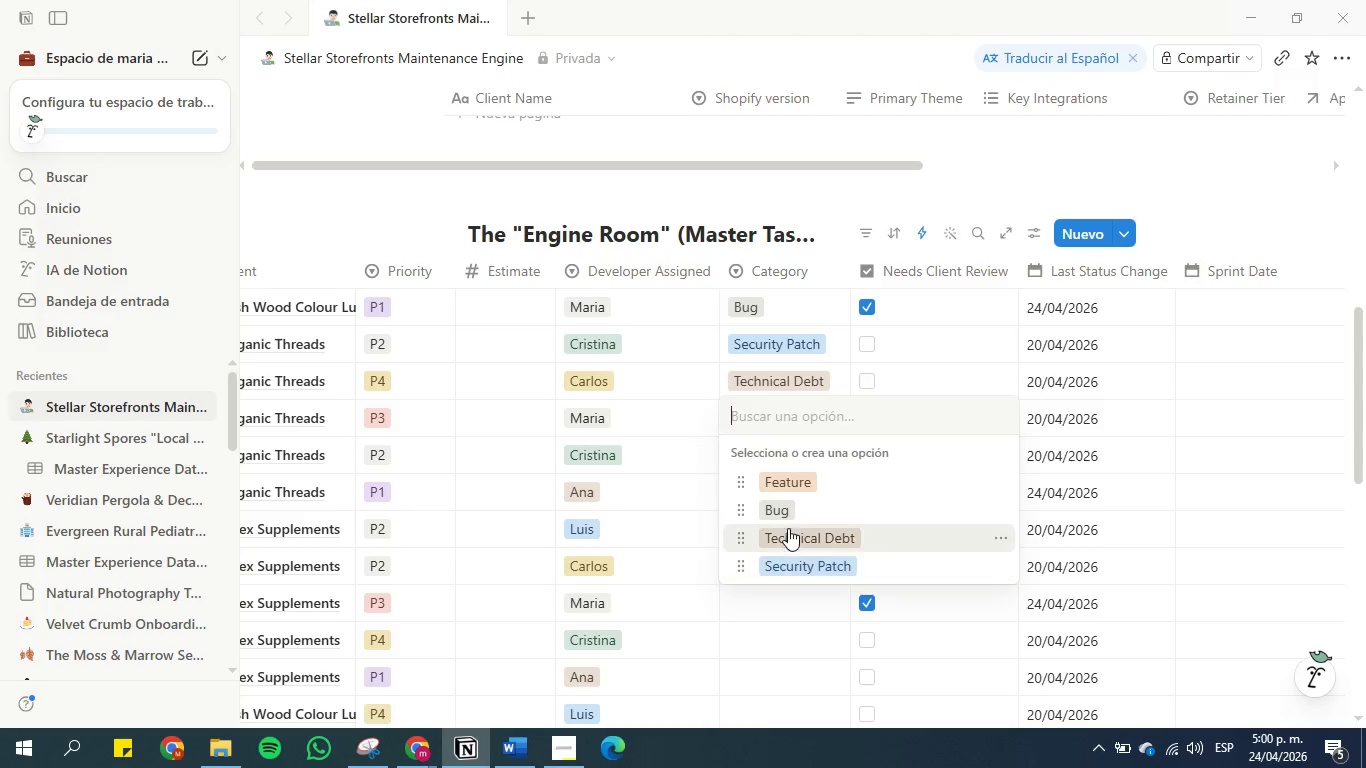 
left_click([788, 517])
 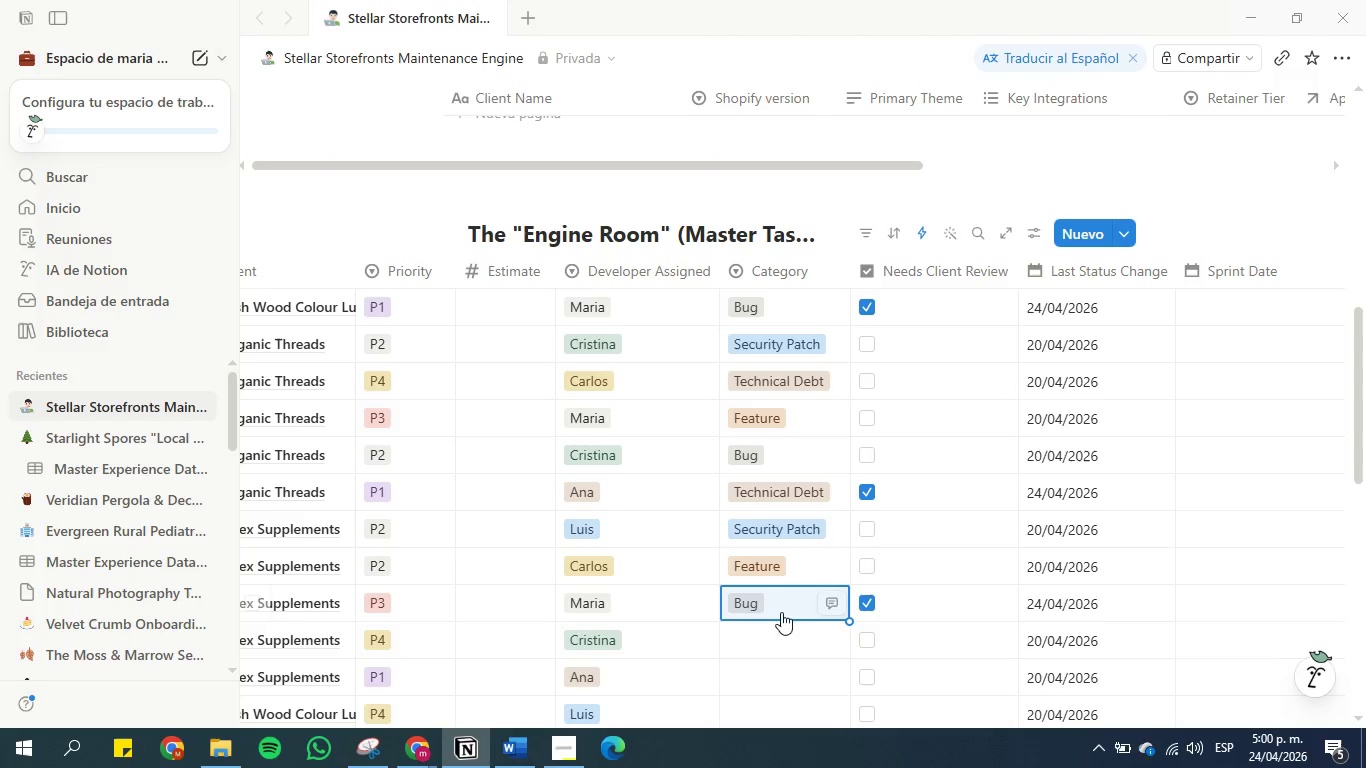 
left_click([781, 632])
 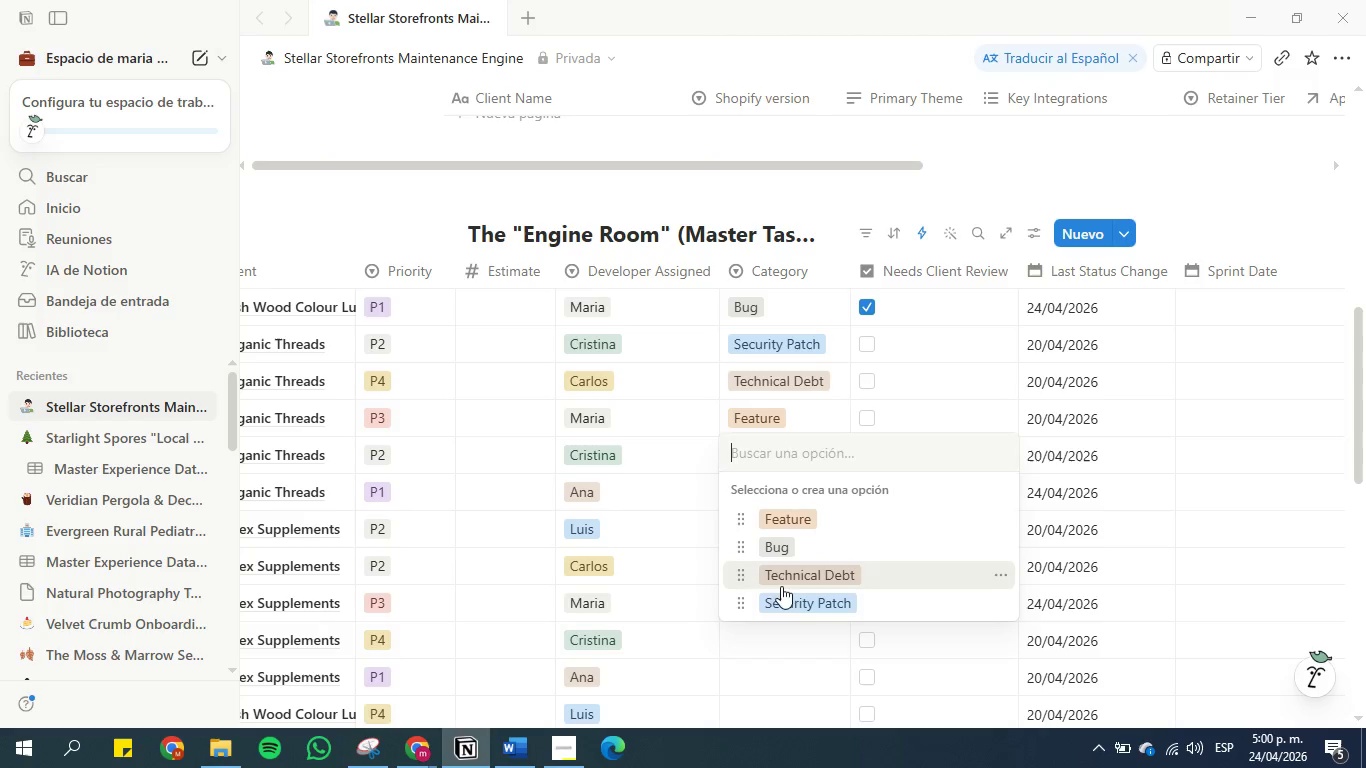 
left_click([784, 569])
 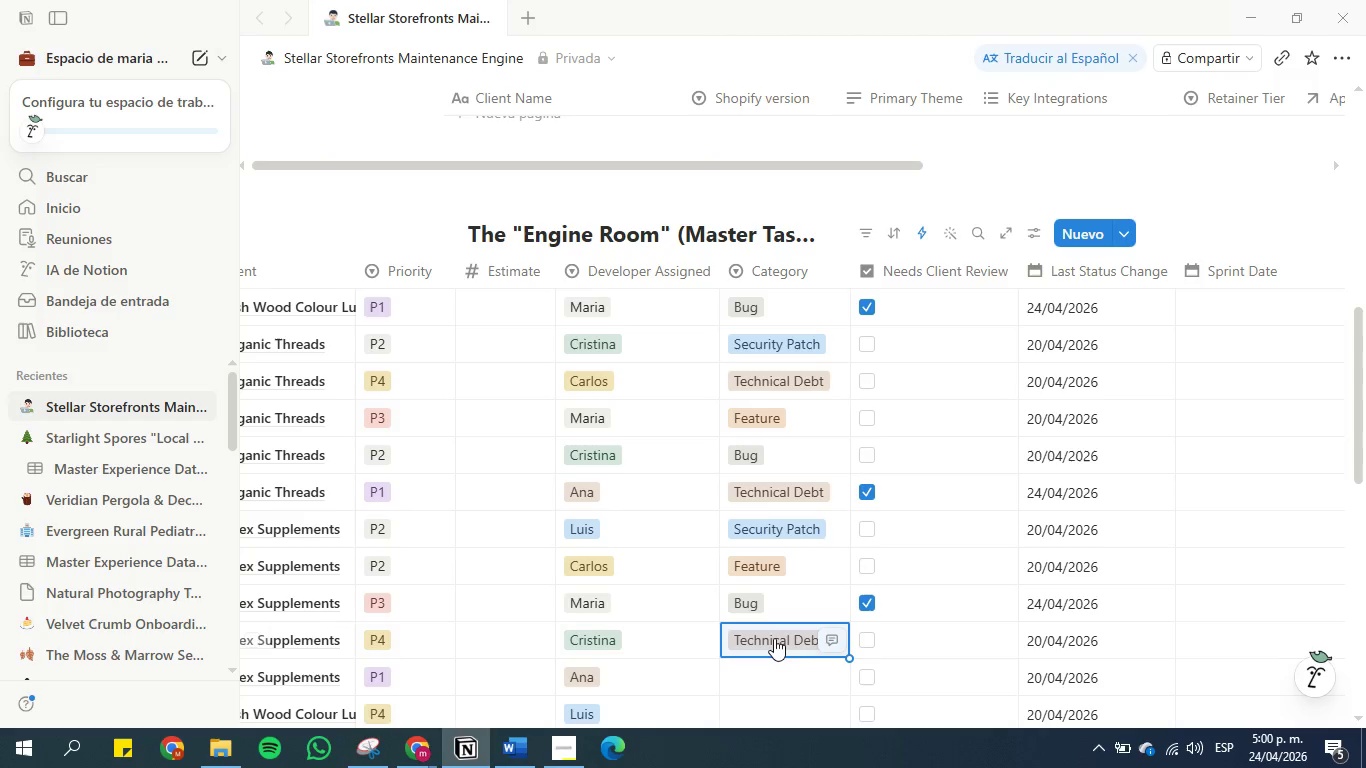 
scroll: coordinate [777, 634], scroll_direction: down, amount: 2.0
 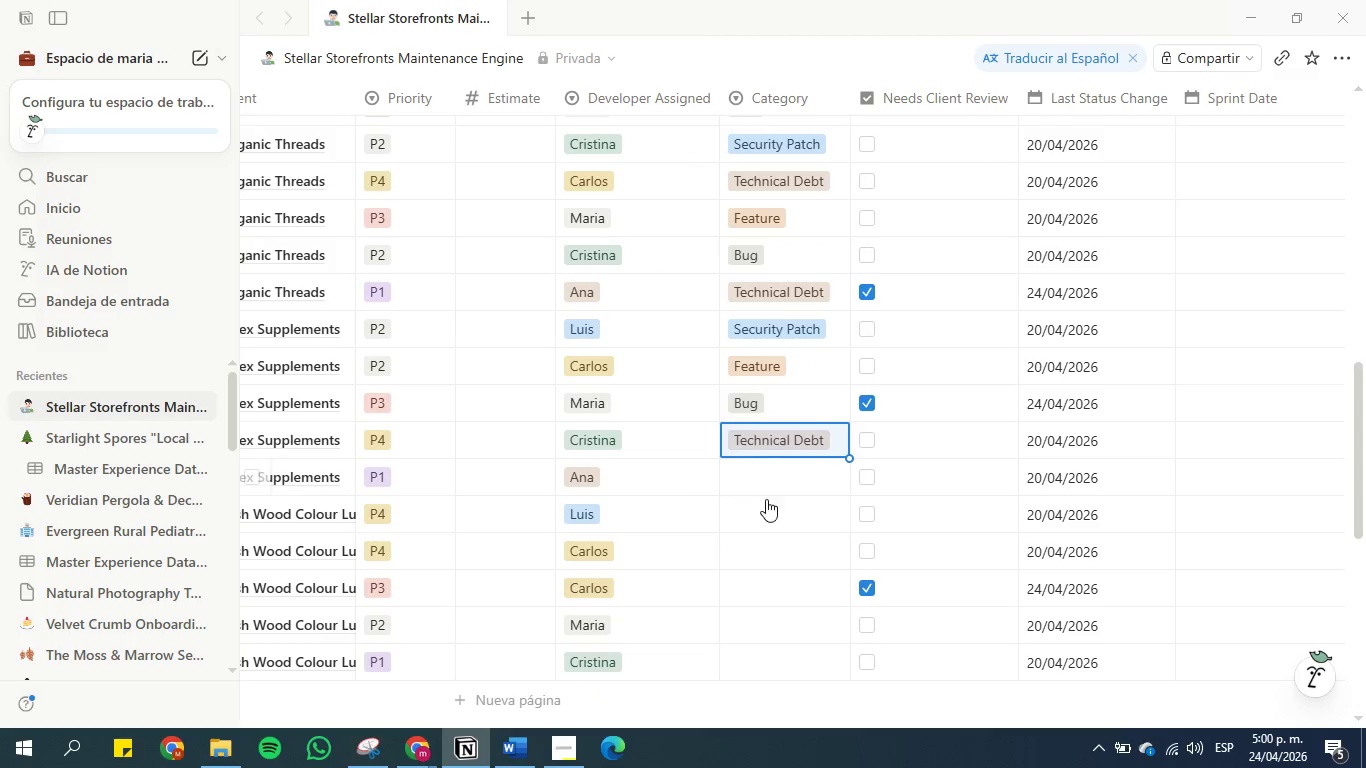 
left_click([763, 474])
 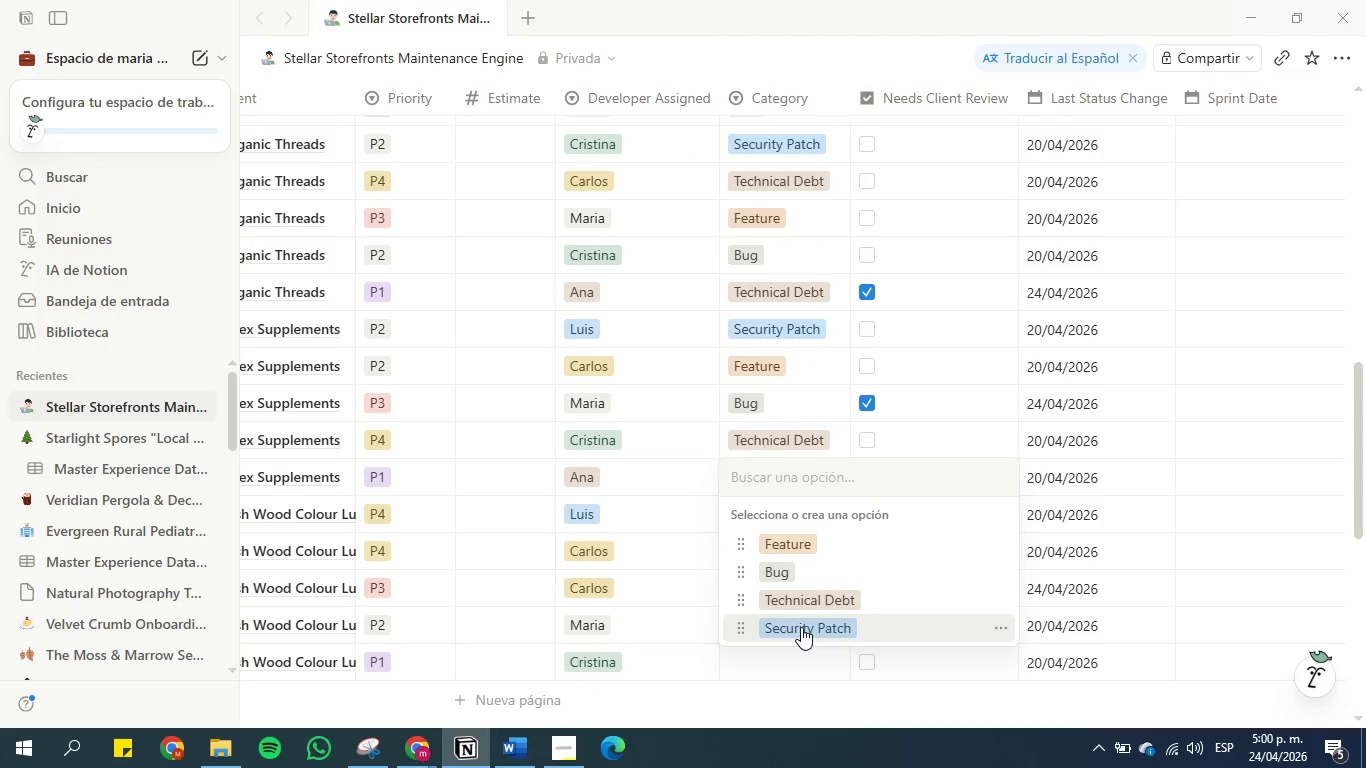 
left_click([801, 627])
 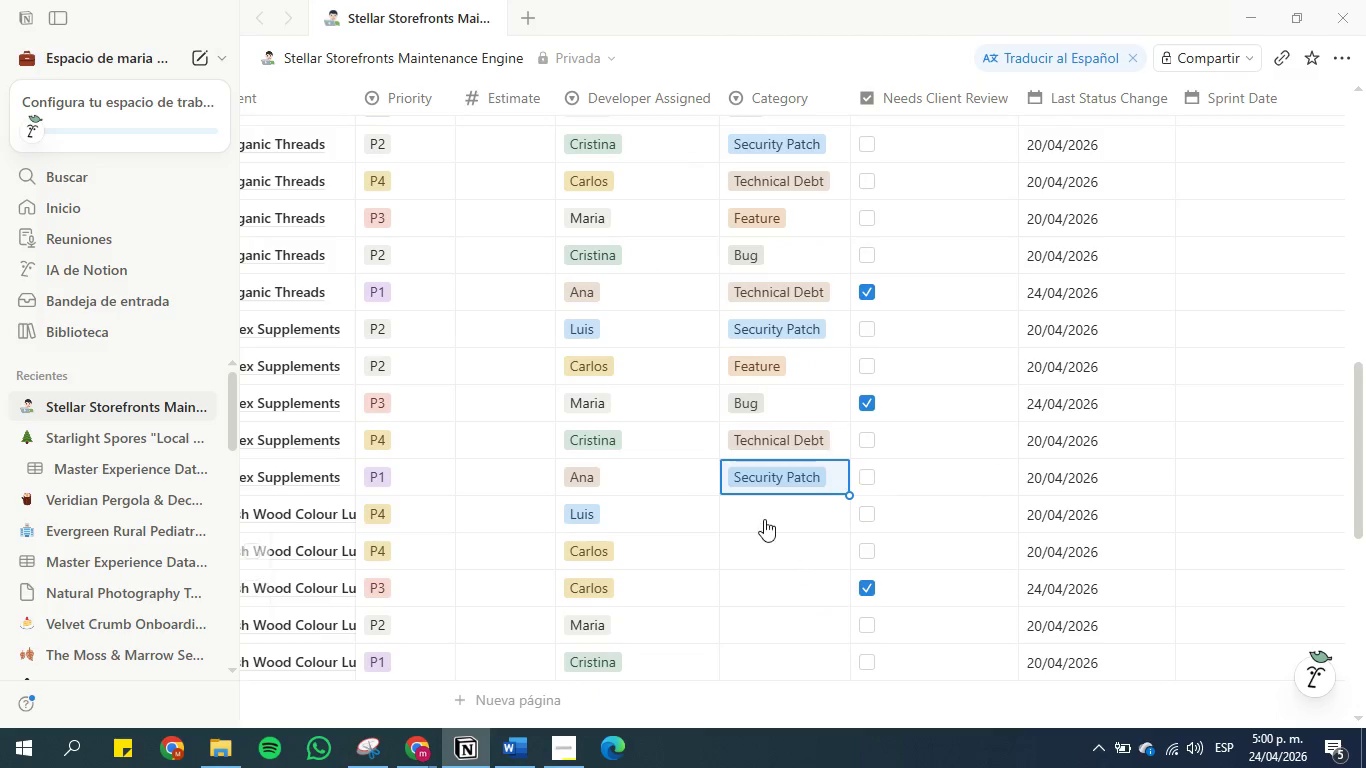 
left_click([760, 511])
 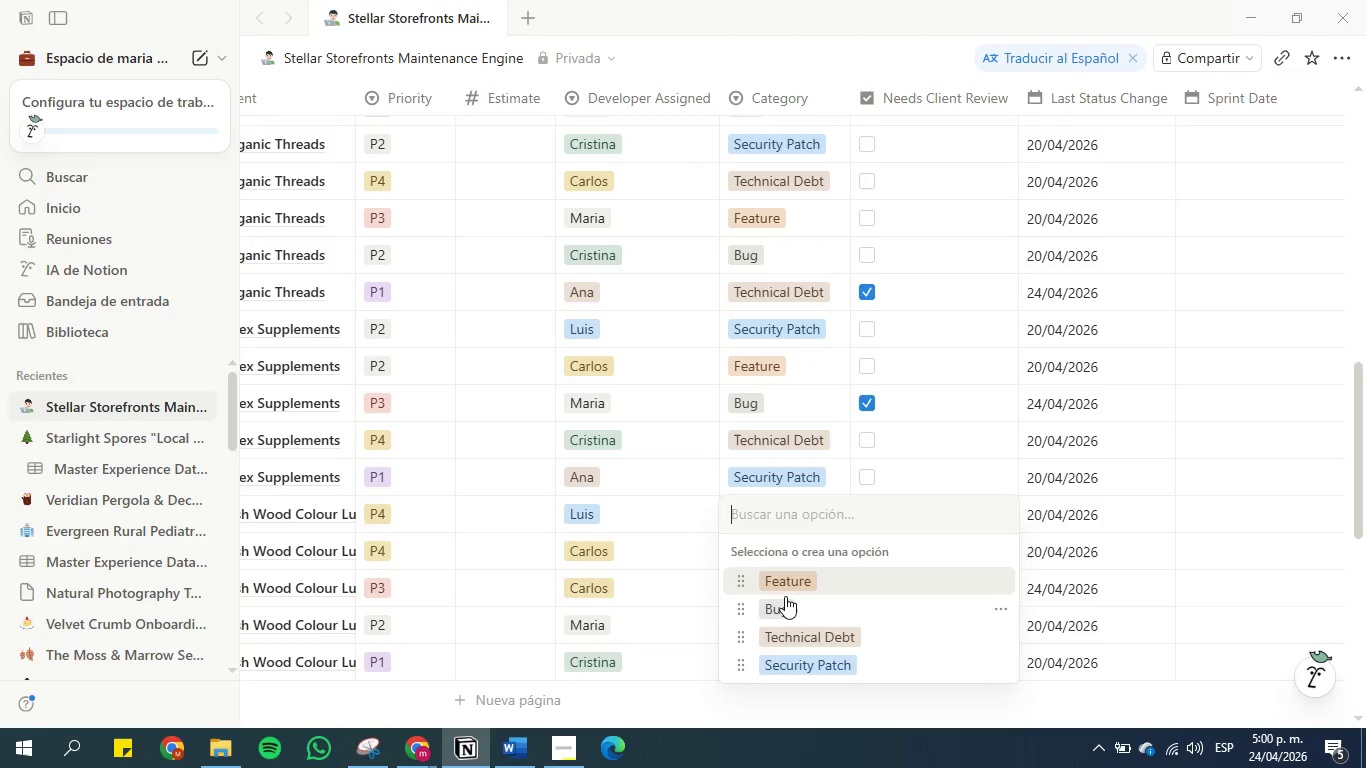 
left_click([785, 587])
 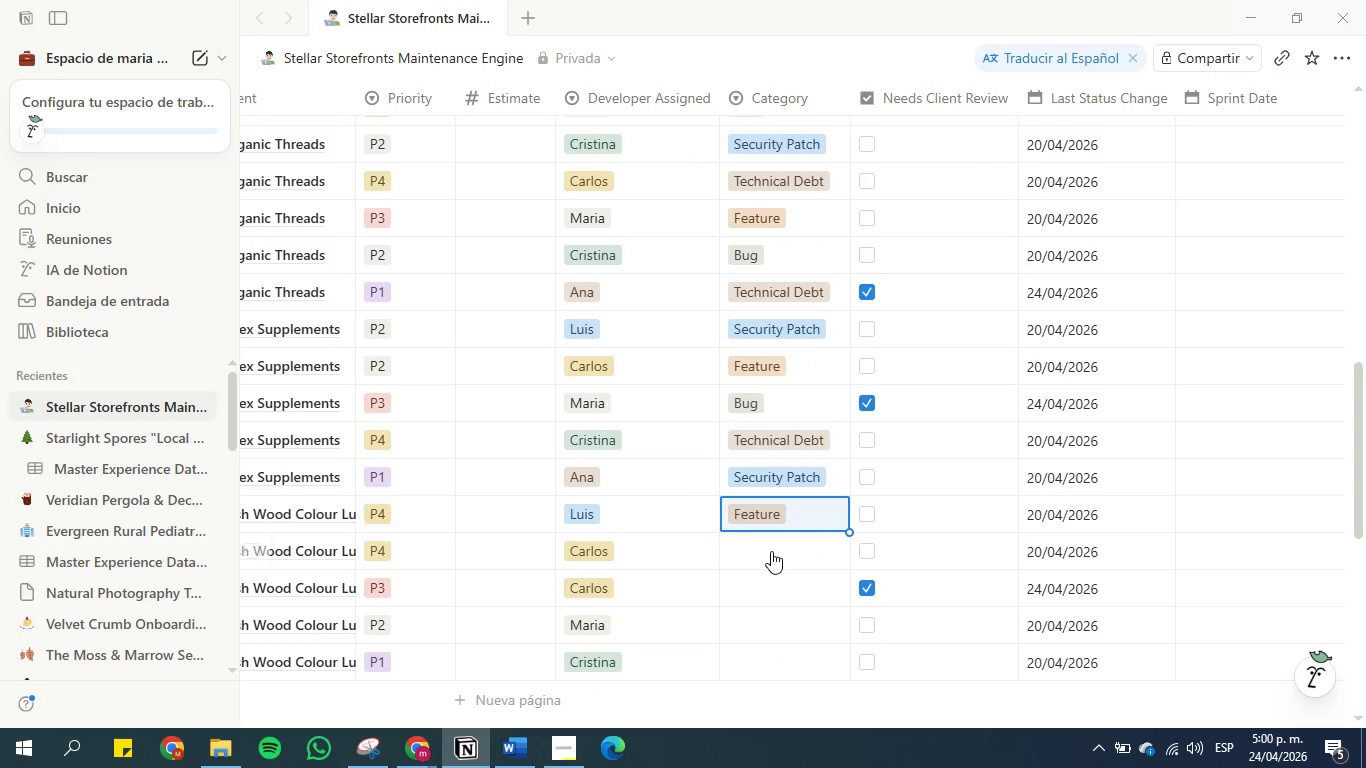 
left_click([771, 551])
 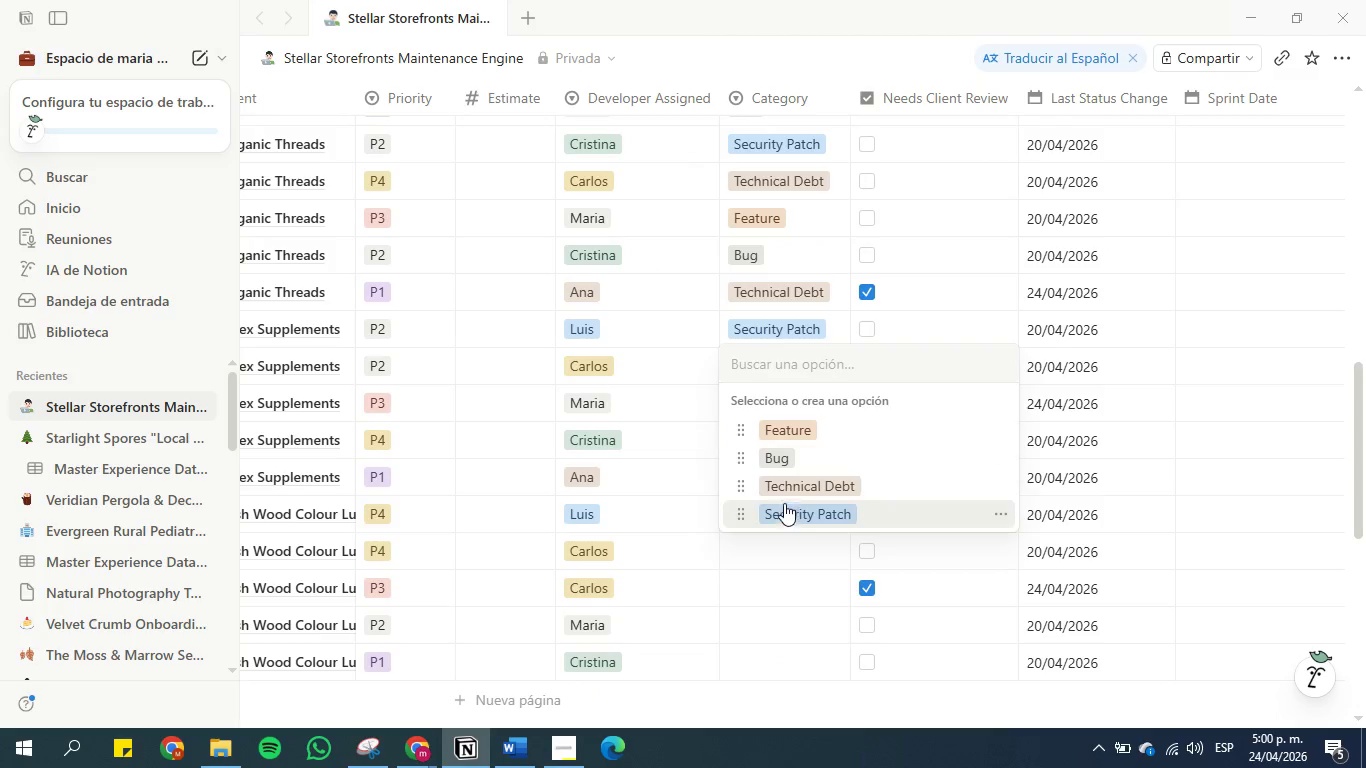 
left_click([784, 459])
 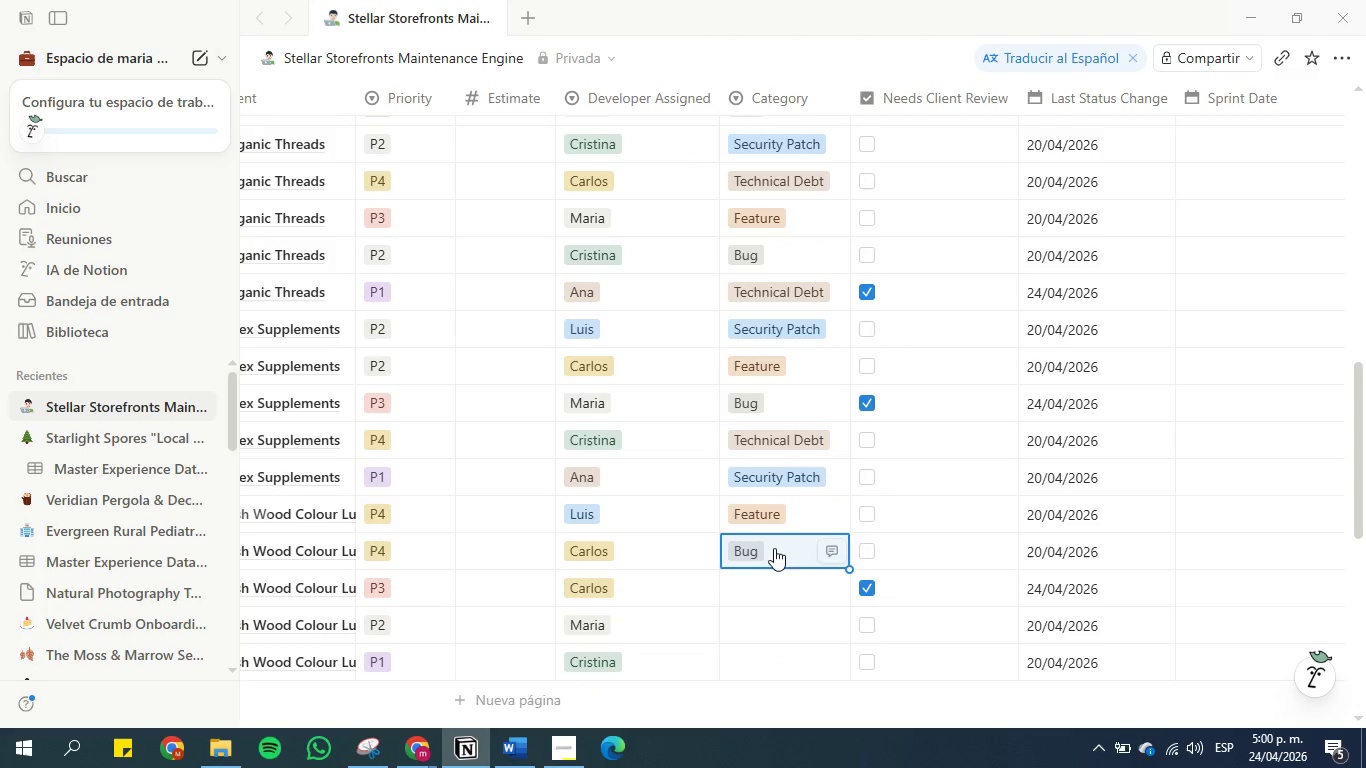 
left_click([773, 577])
 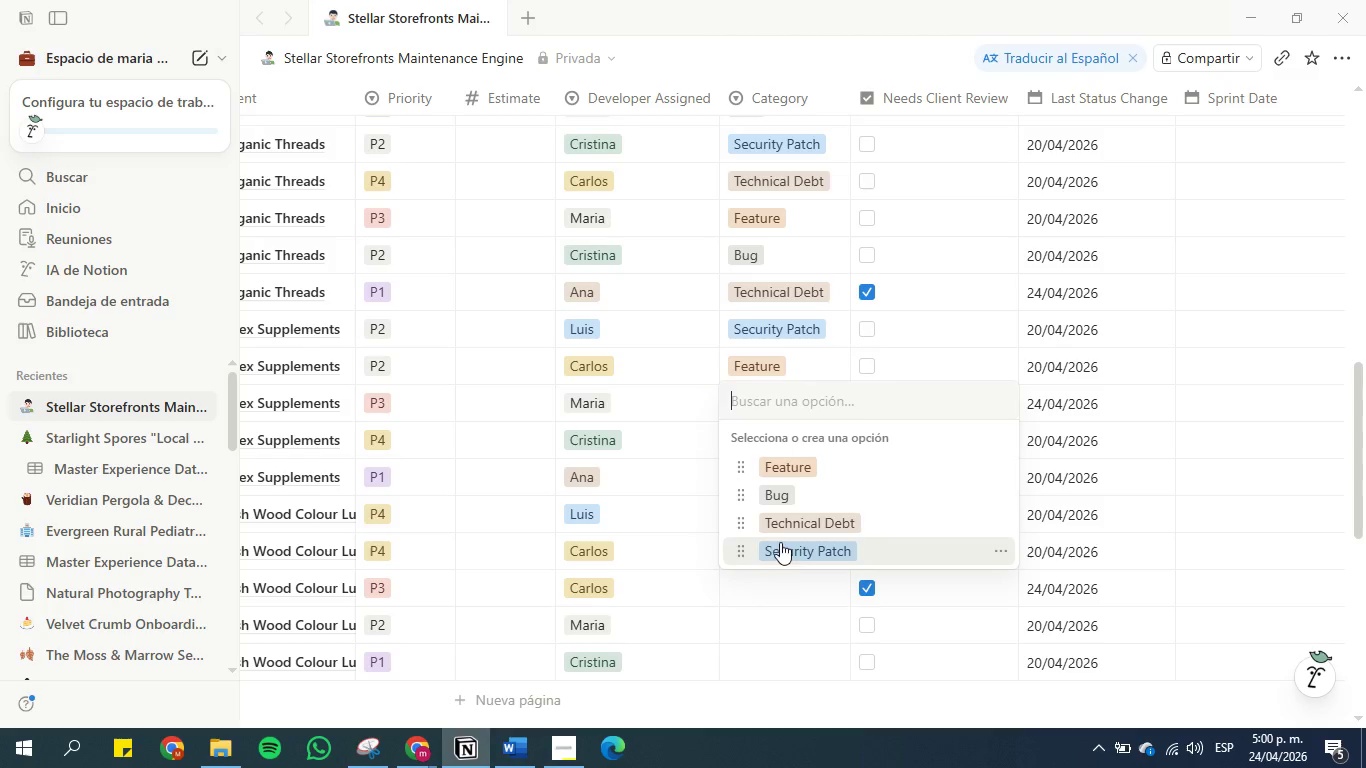 
left_click([780, 533])
 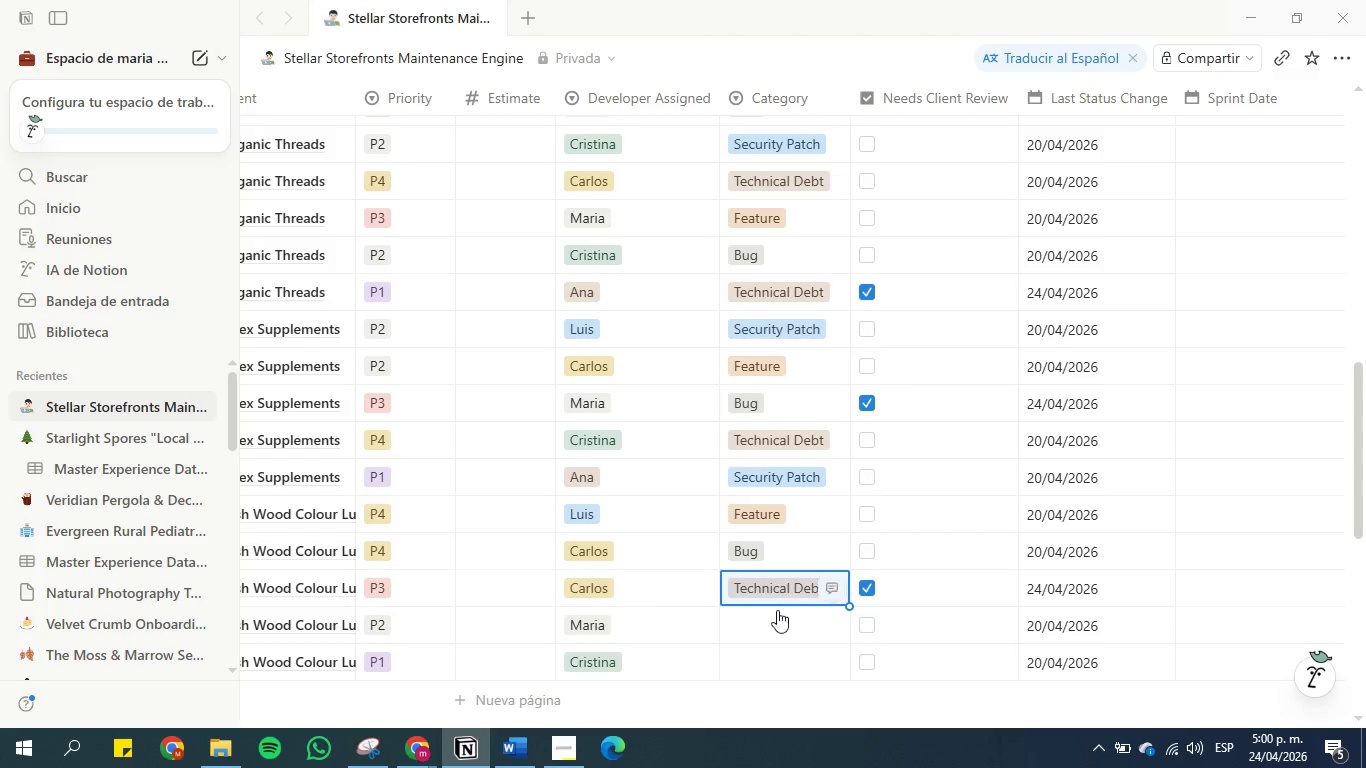 
left_click([777, 620])
 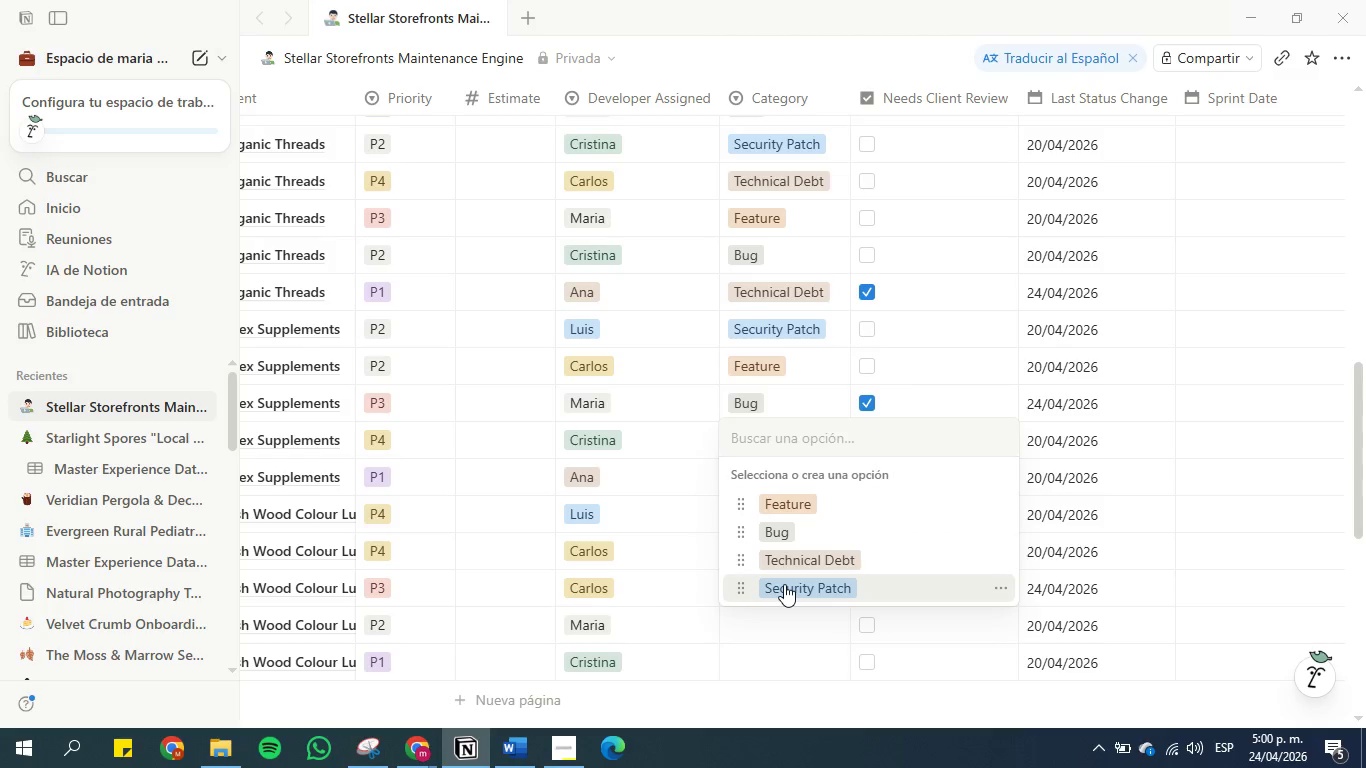 
double_click([769, 625])
 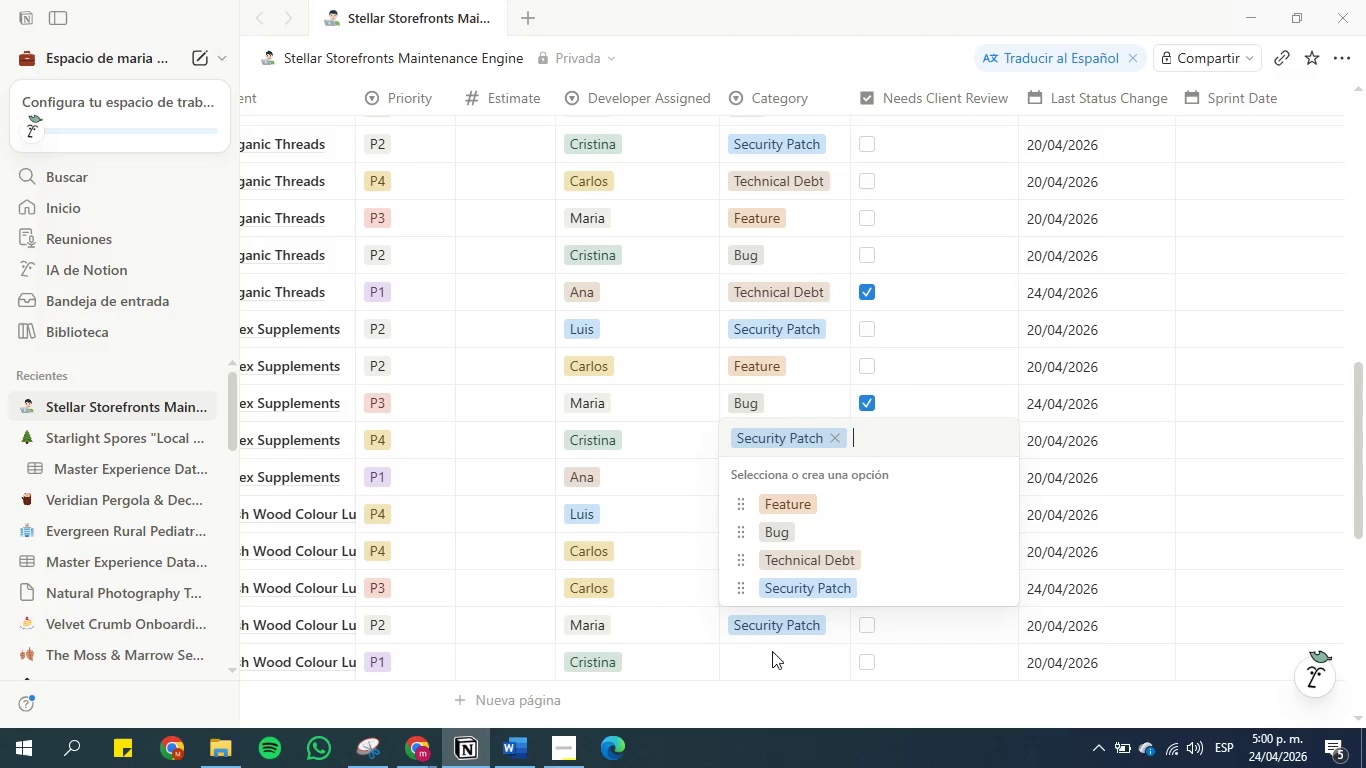 
scroll: coordinate [772, 637], scroll_direction: down, amount: 1.0
 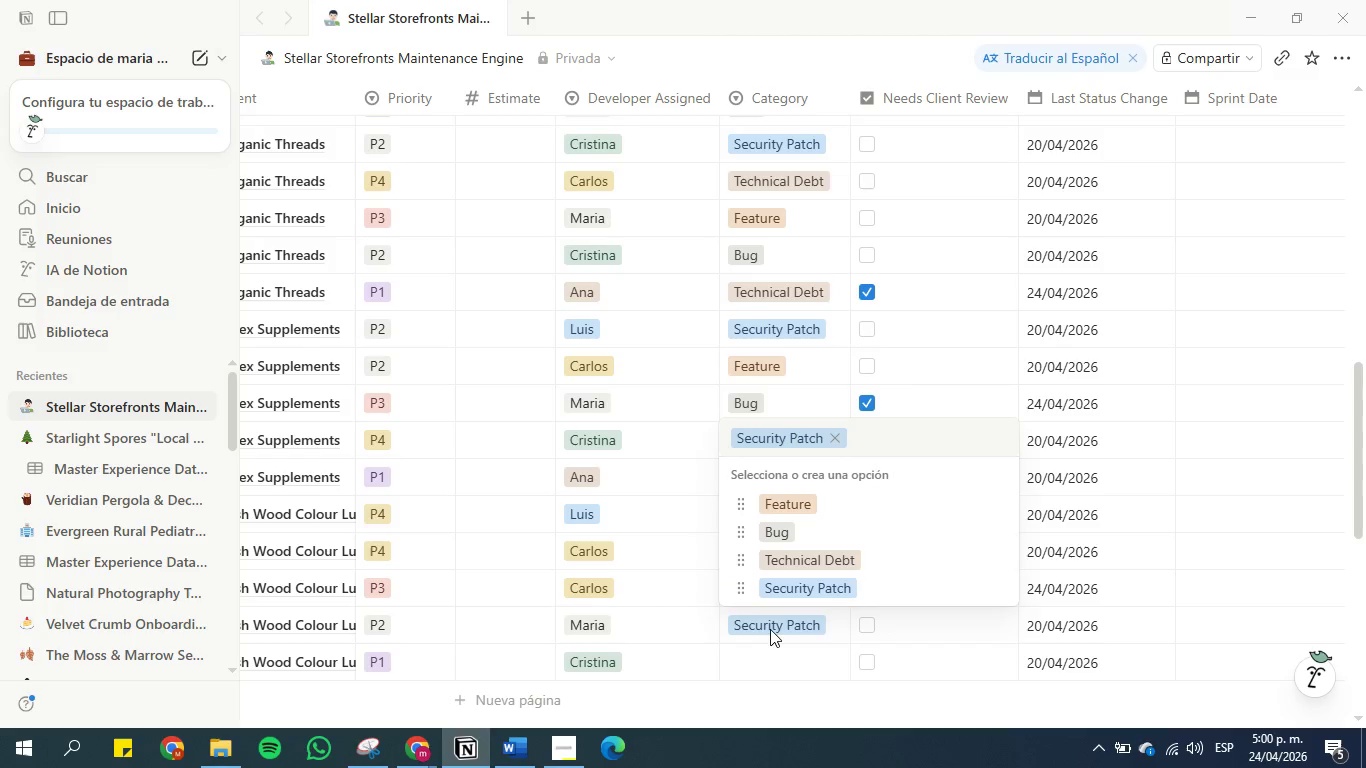 
left_click([770, 648])
 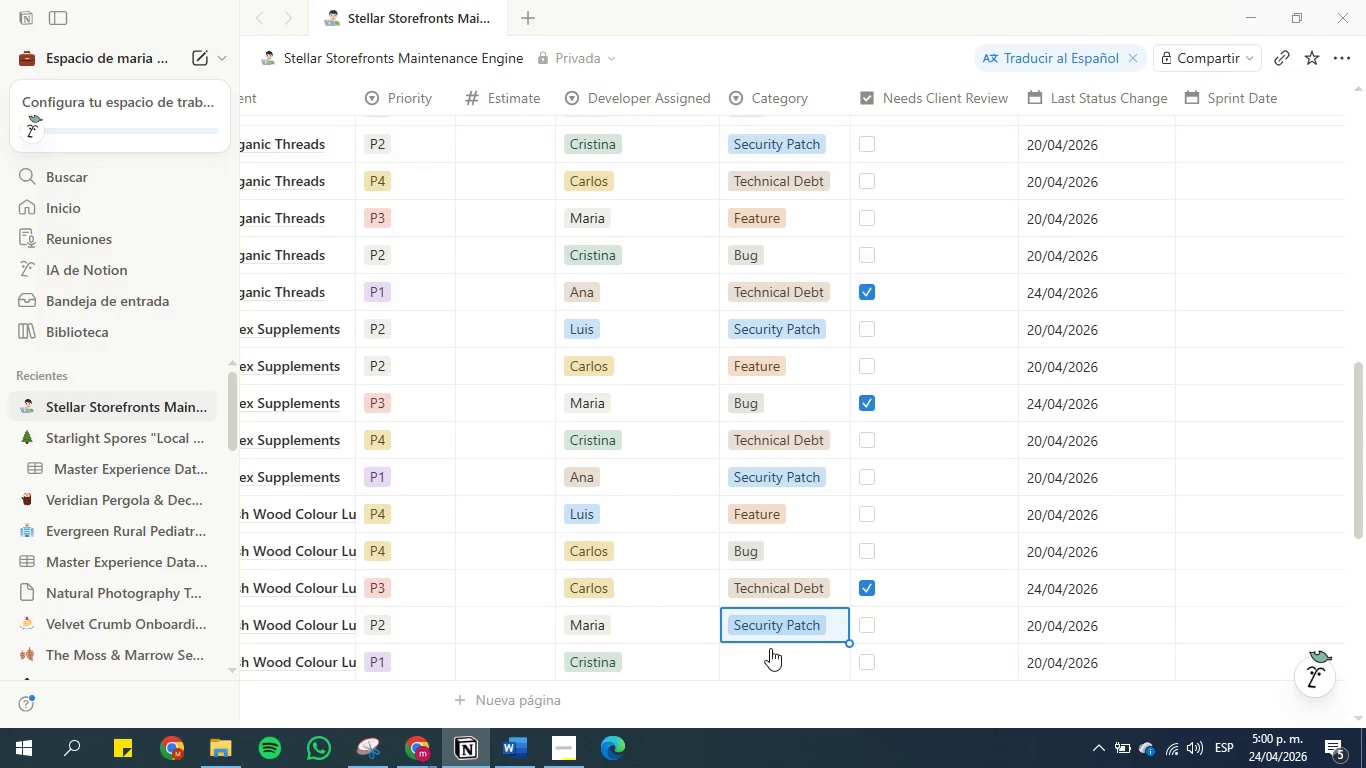 
scroll: coordinate [772, 647], scroll_direction: down, amount: 2.0
 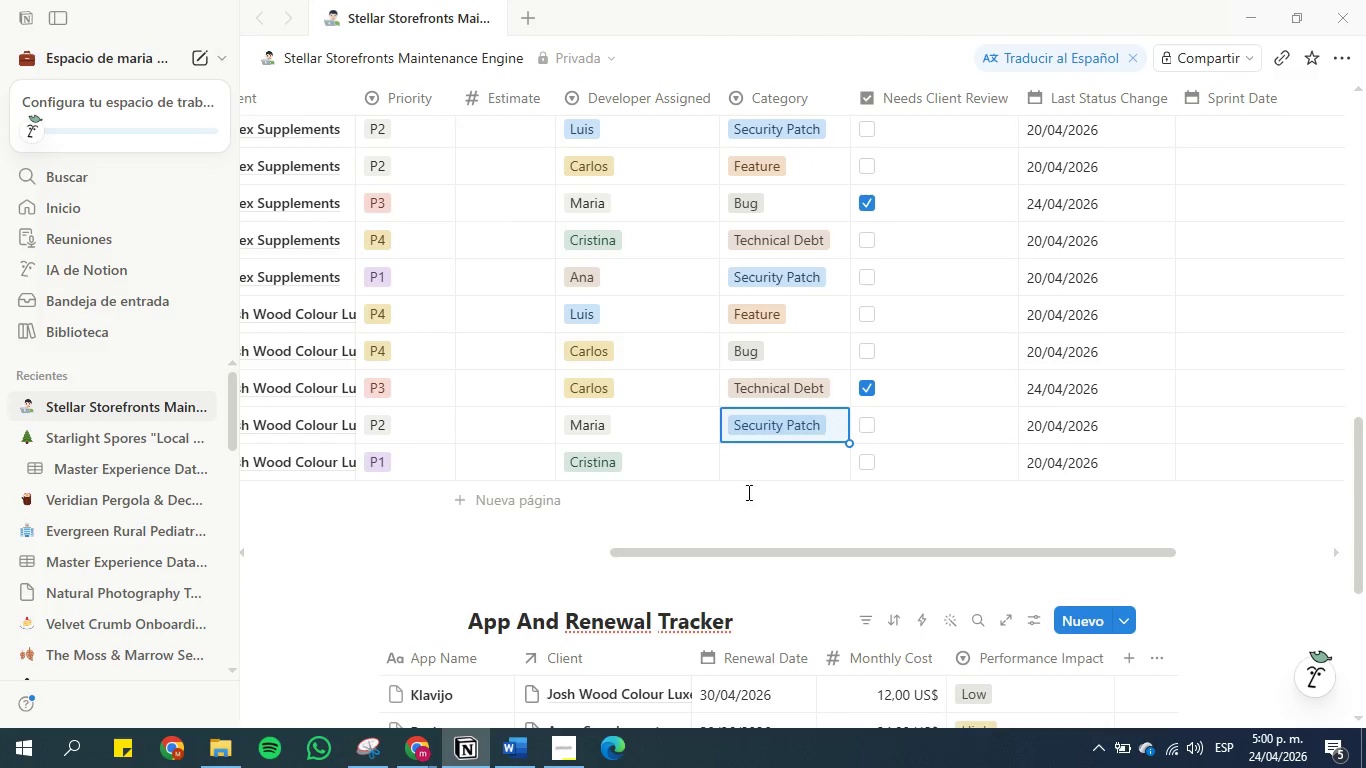 
left_click([745, 471])
 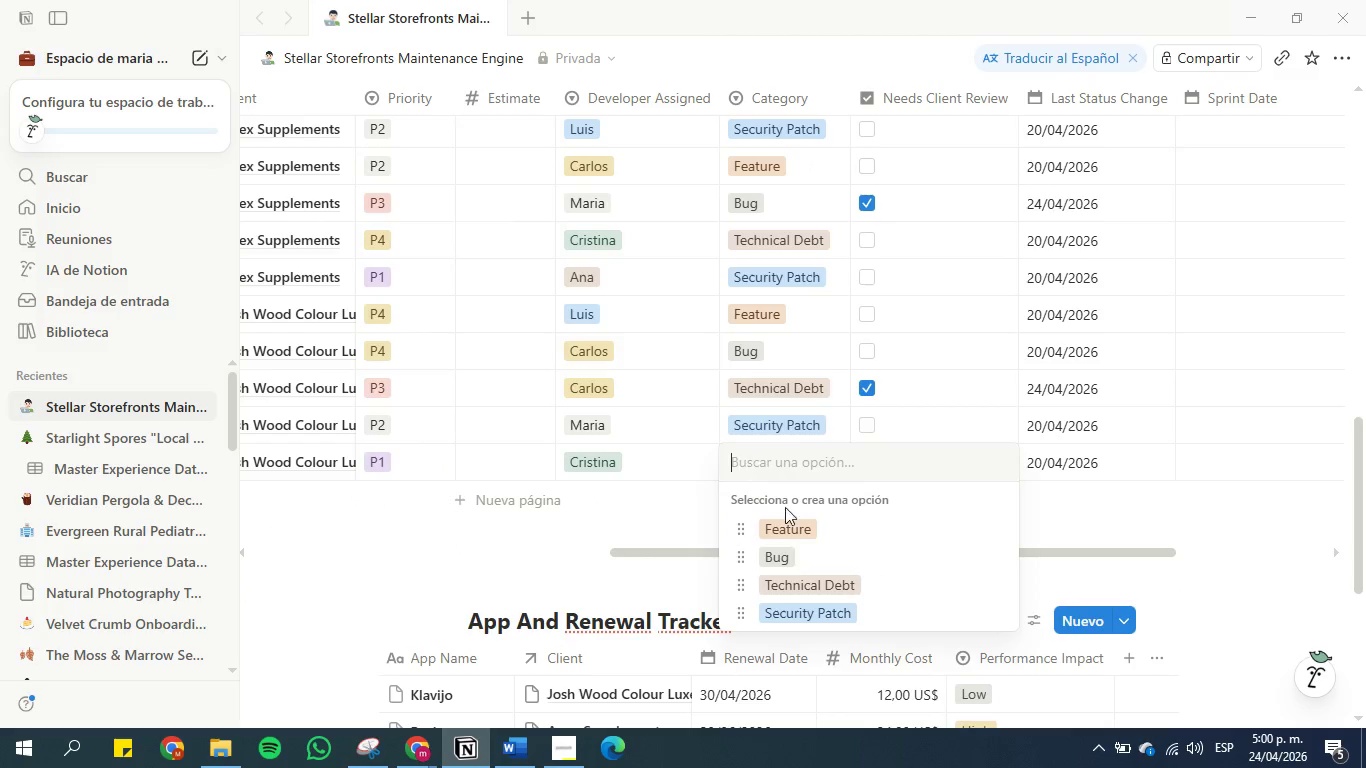 
left_click([793, 528])
 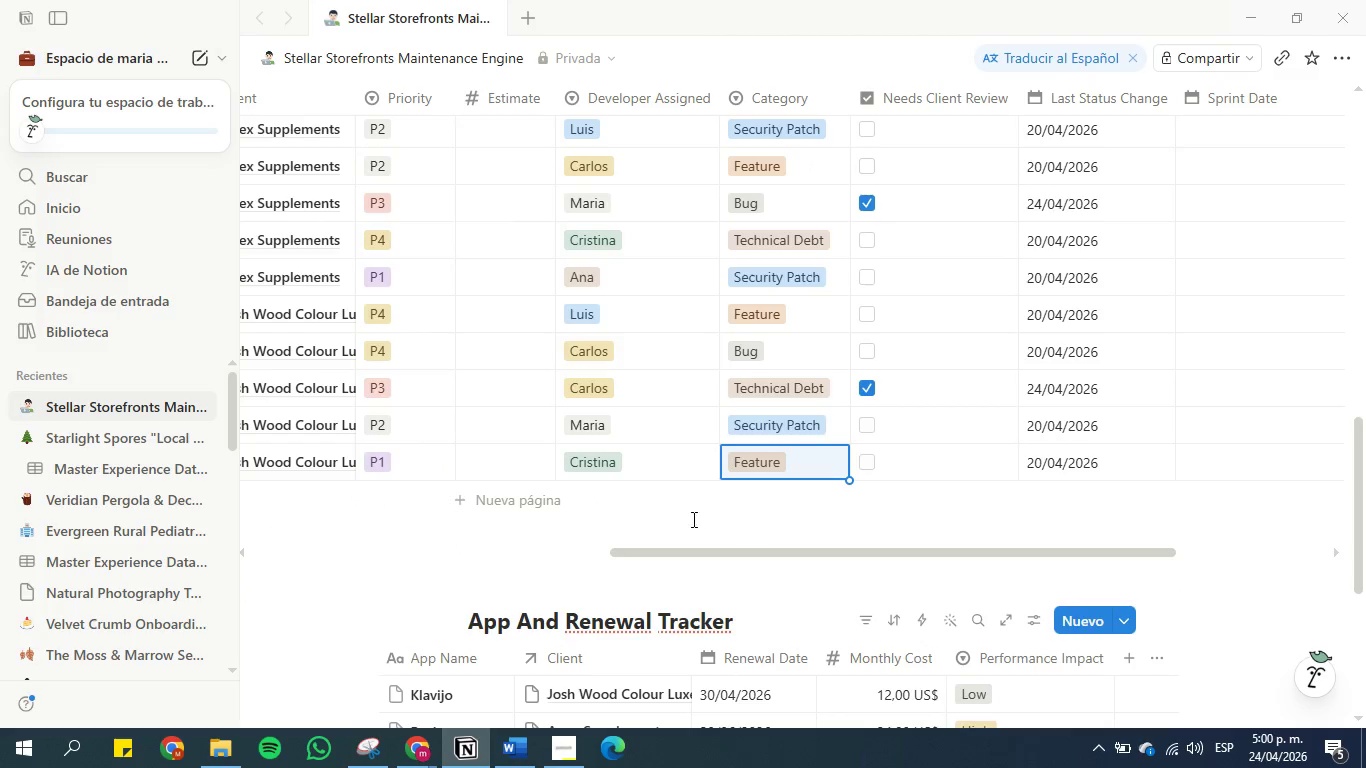 
left_click([682, 520])
 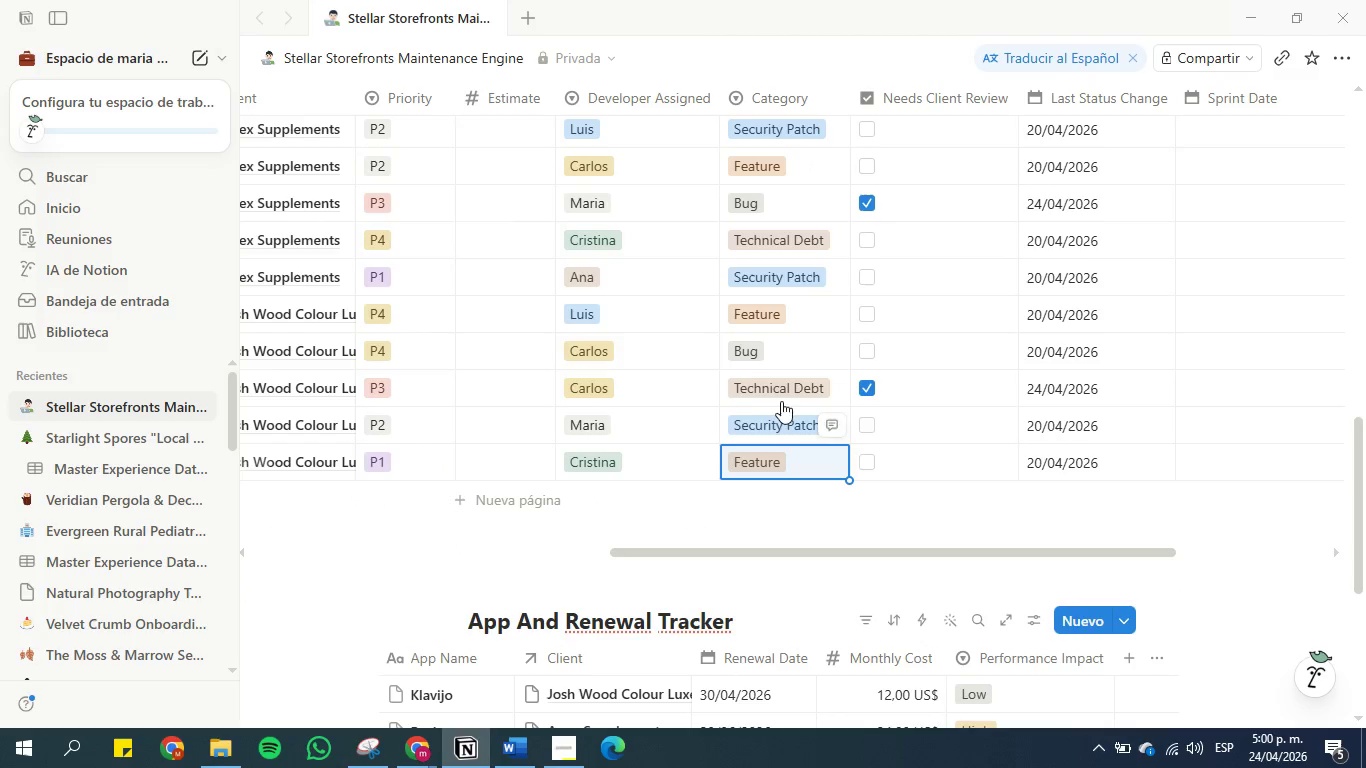 
scroll: coordinate [790, 387], scroll_direction: up, amount: 3.0
 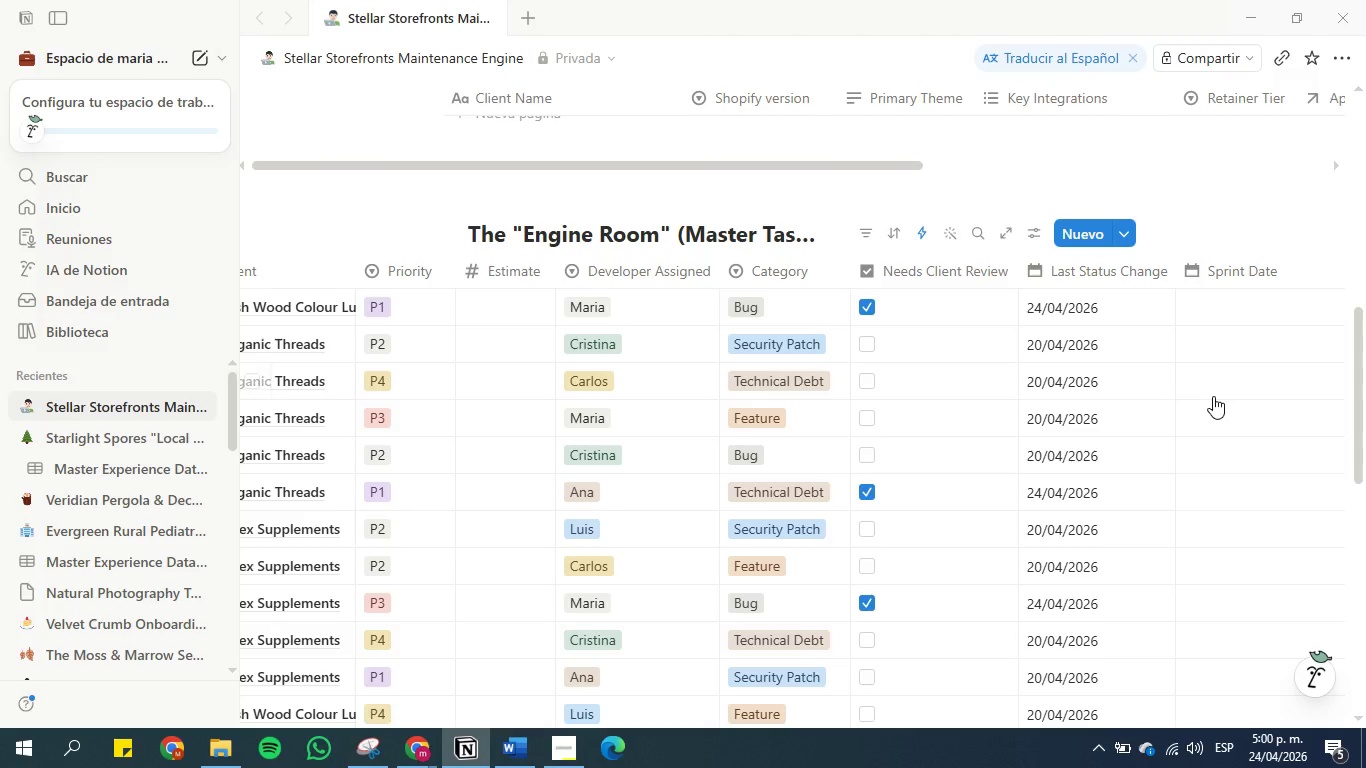 
scroll: coordinate [945, 565], scroll_direction: down, amount: 3.0
 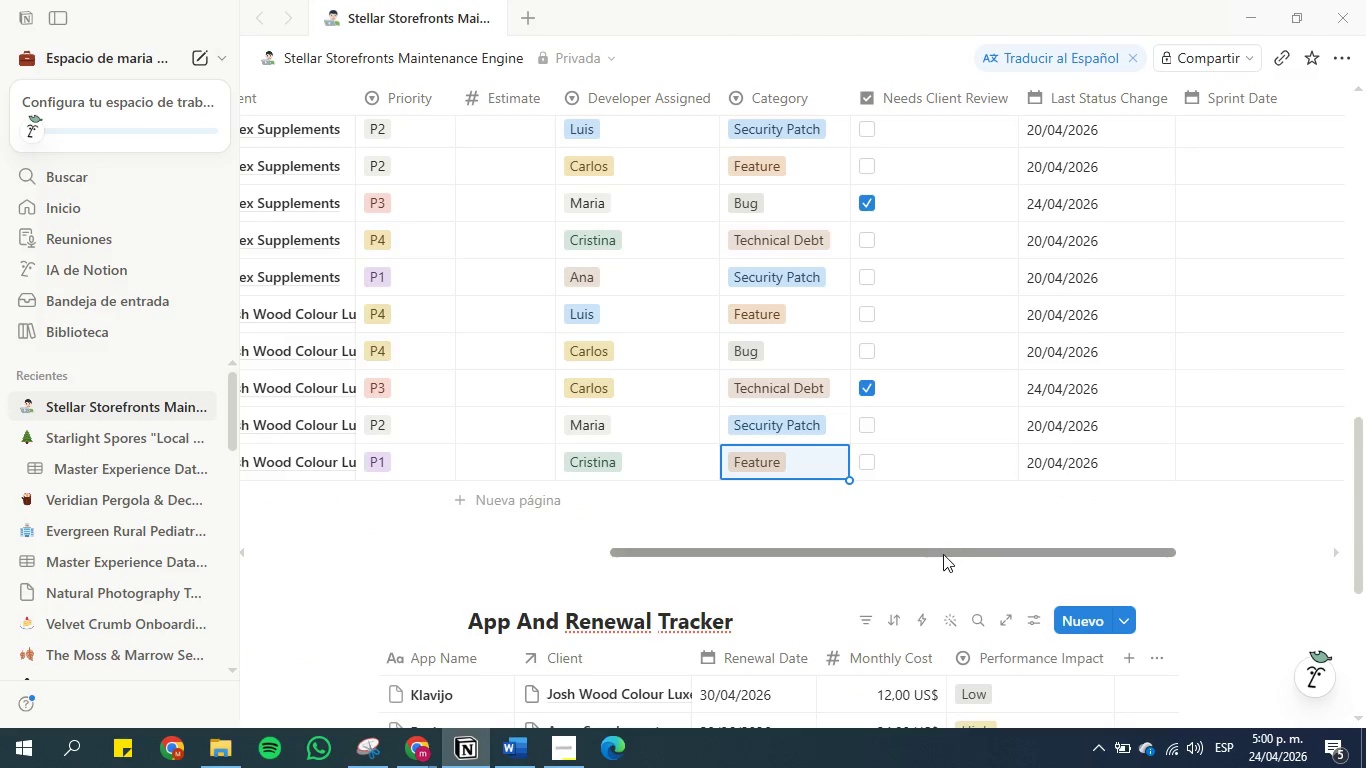 
left_click_drag(start_coordinate=[943, 552], to_coordinate=[1036, 547])
 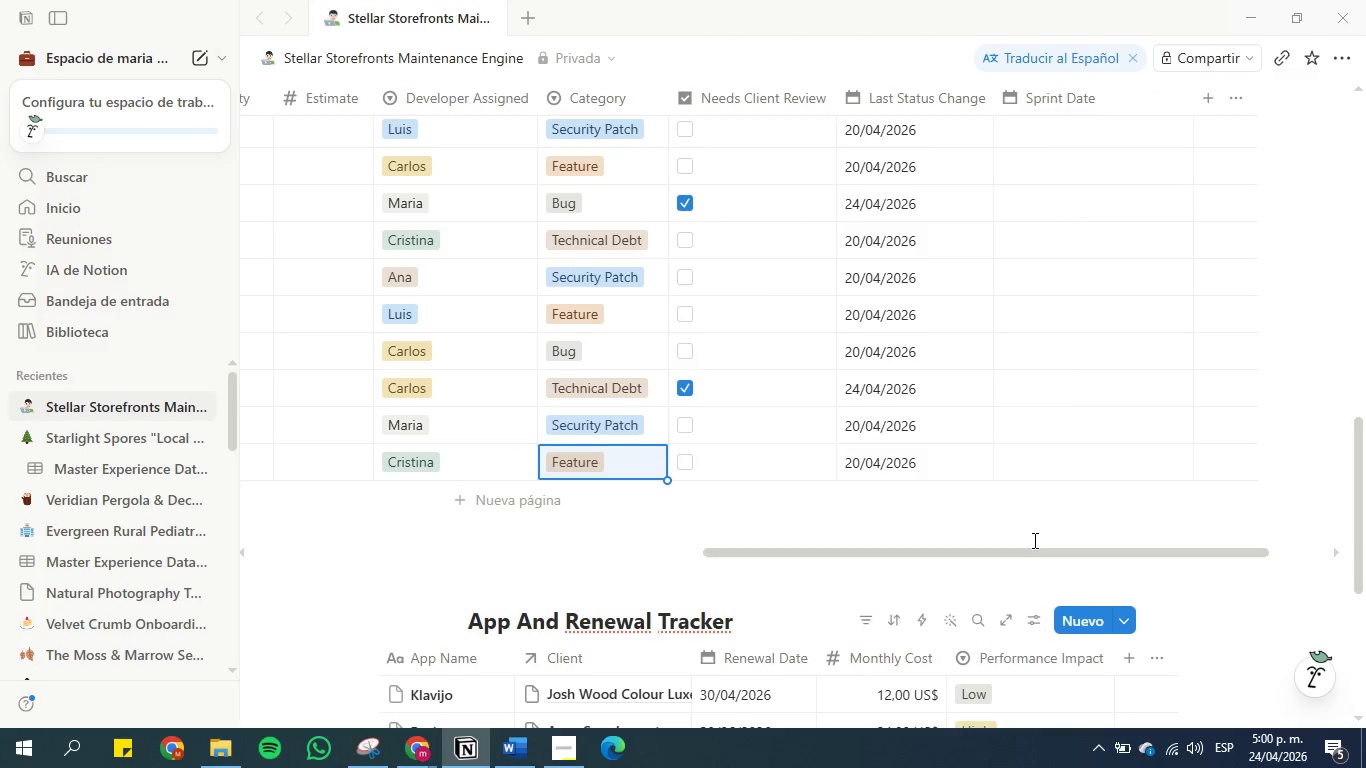 
scroll: coordinate [1033, 539], scroll_direction: up, amount: 3.0
 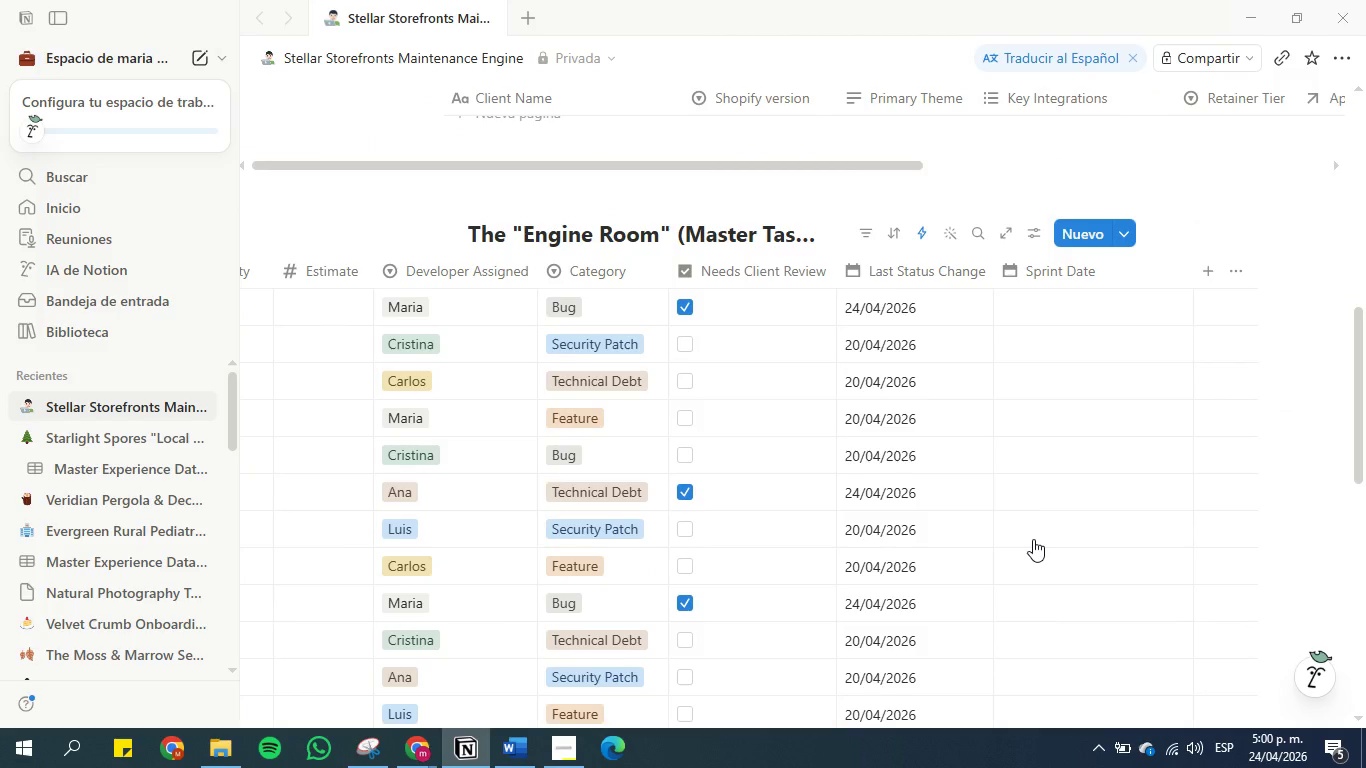 
scroll: coordinate [1033, 539], scroll_direction: down, amount: 1.0
 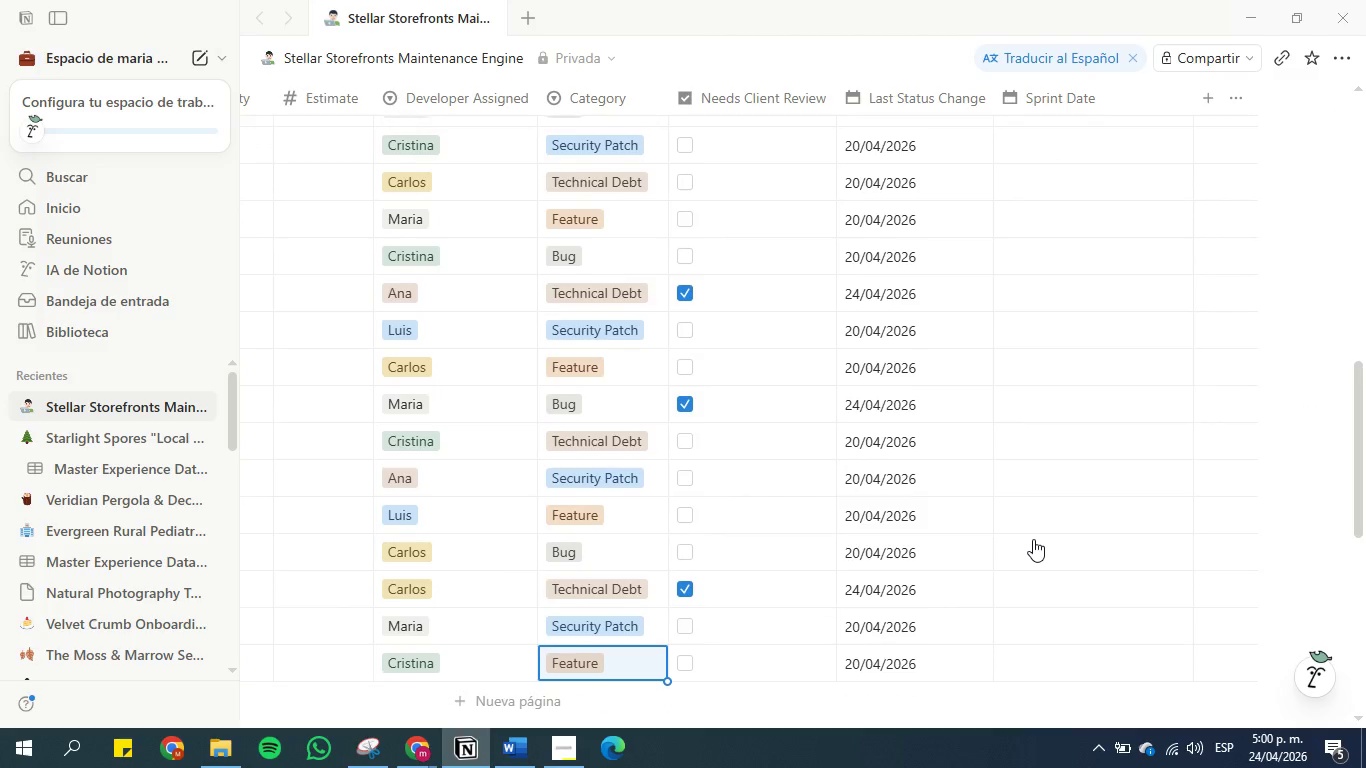 
scroll: coordinate [1033, 539], scroll_direction: up, amount: 1.0
 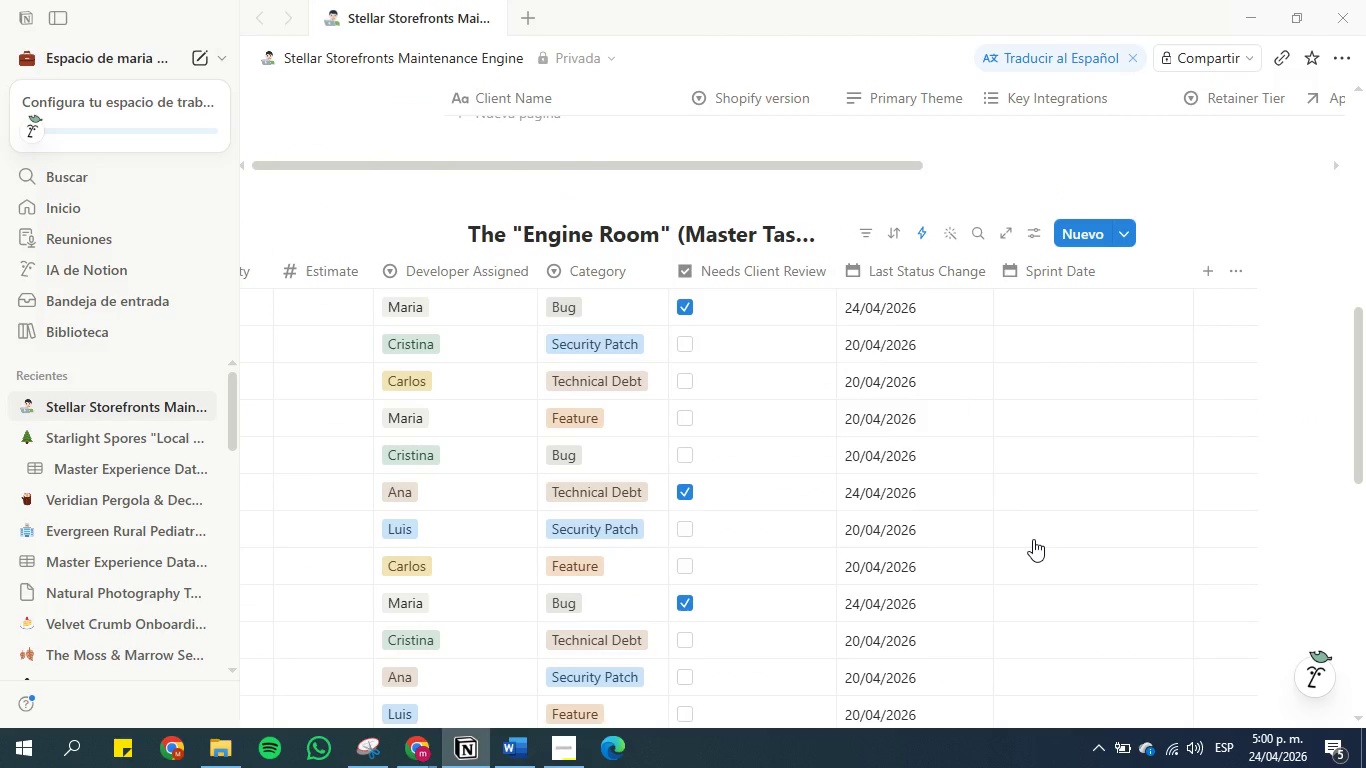 
scroll: coordinate [1033, 539], scroll_direction: down, amount: 3.0
 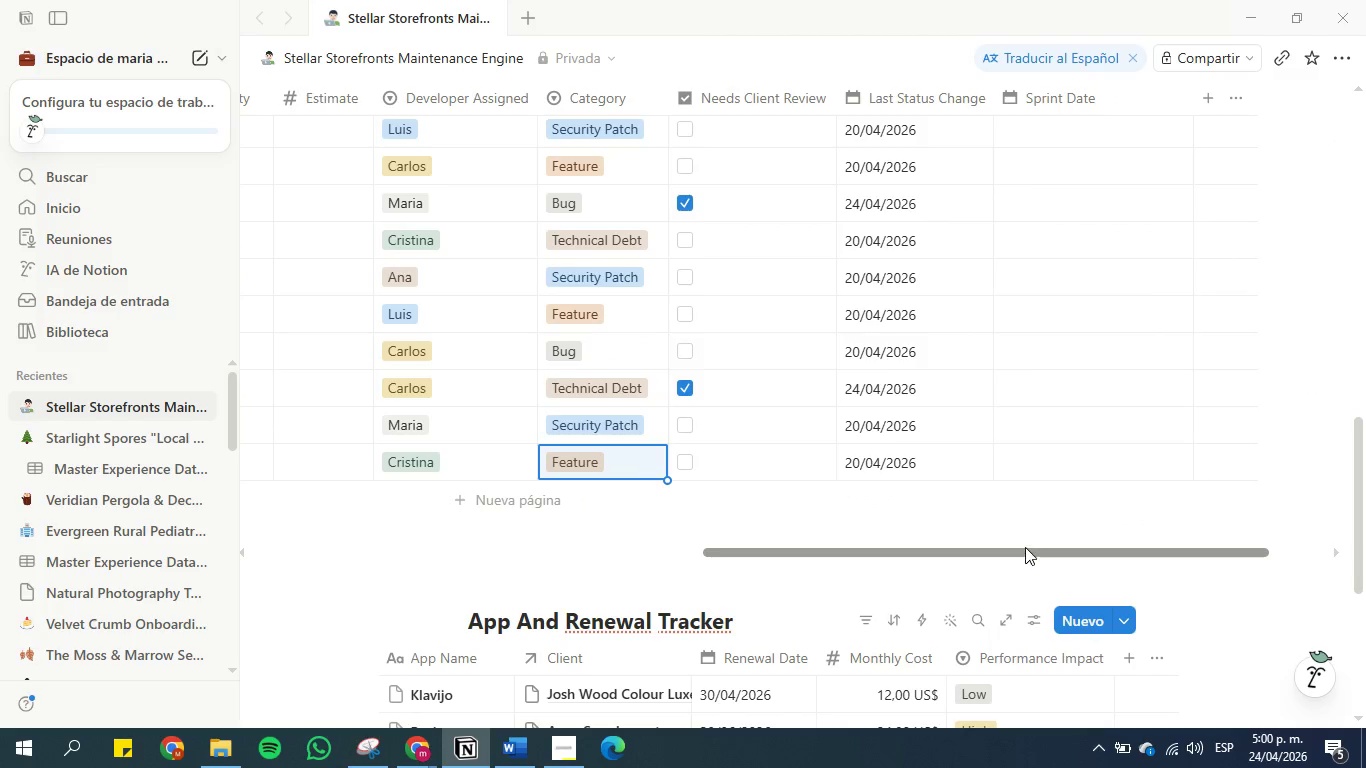 
left_click_drag(start_coordinate=[1025, 547], to_coordinate=[830, 547])
 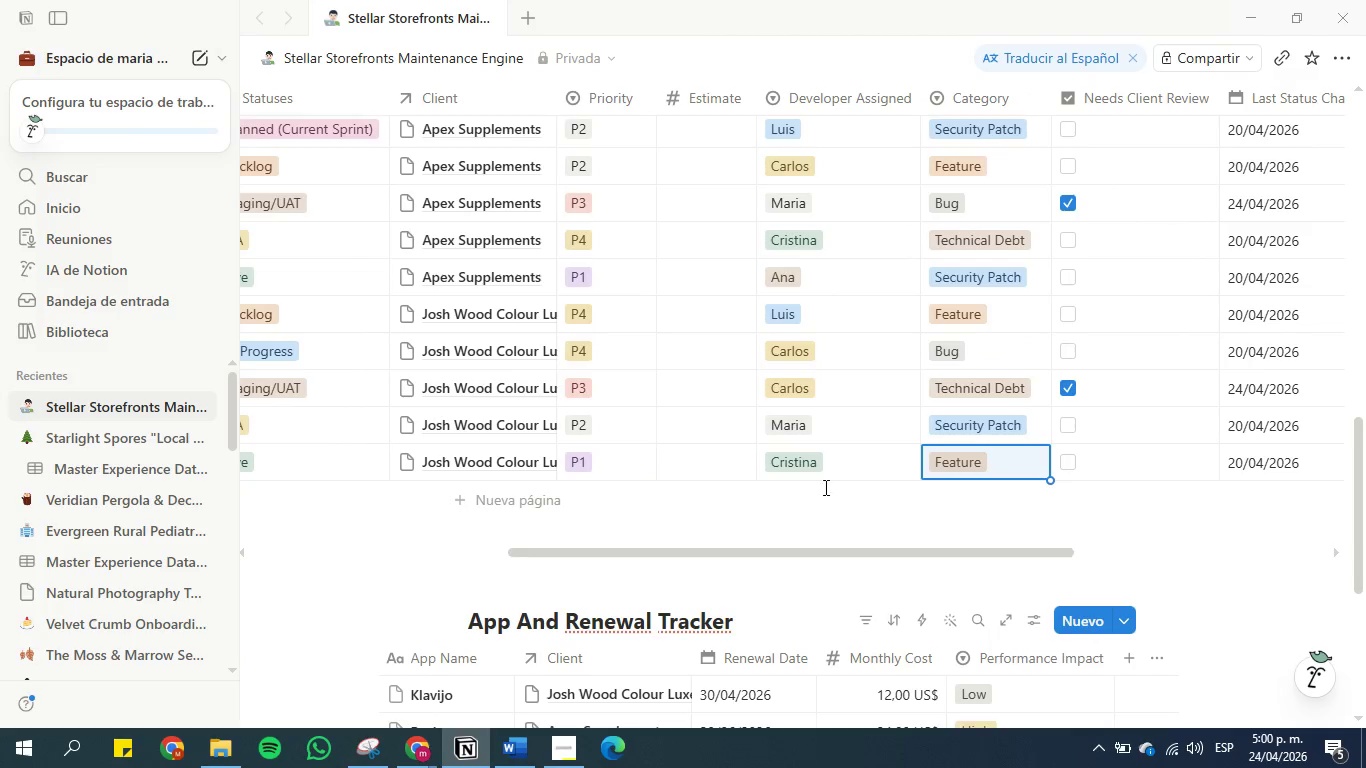 
scroll: coordinate [827, 485], scroll_direction: up, amount: 3.0
 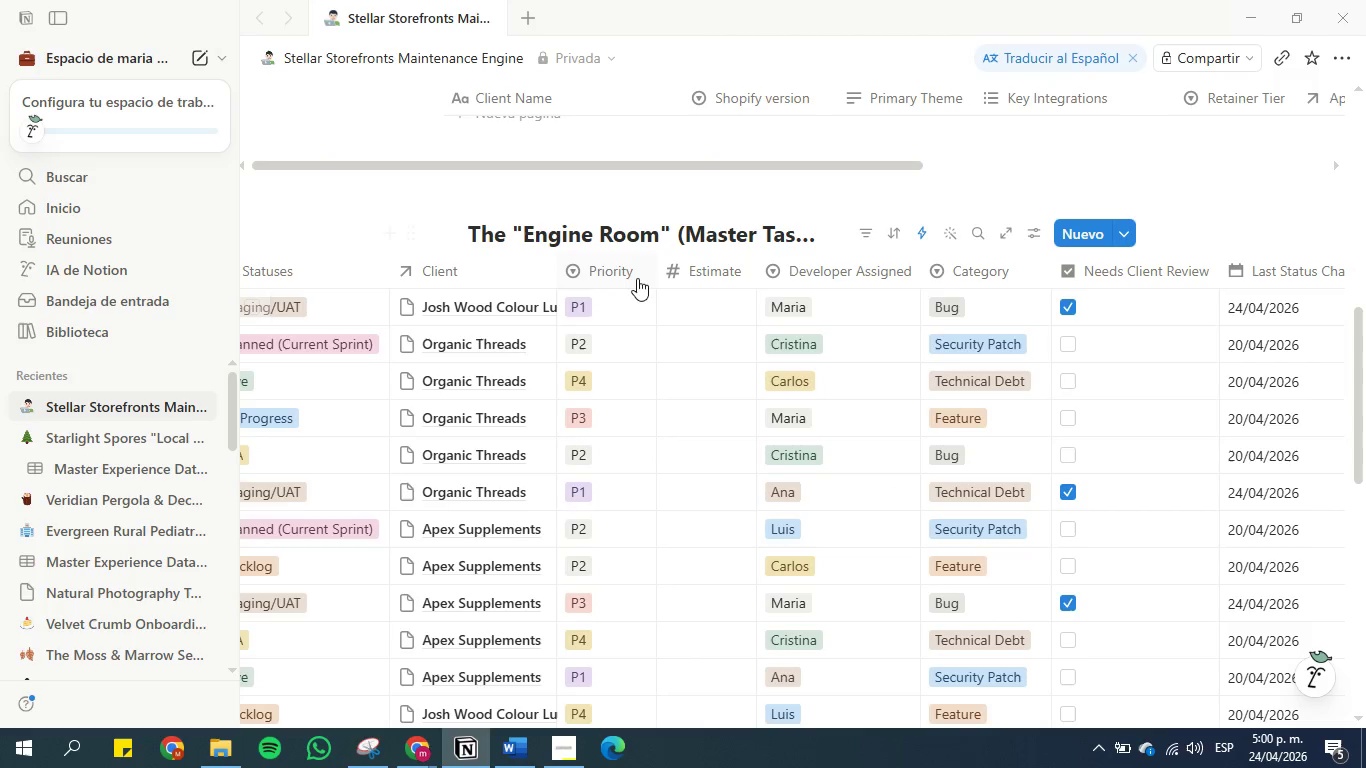 
wait(5.27)
 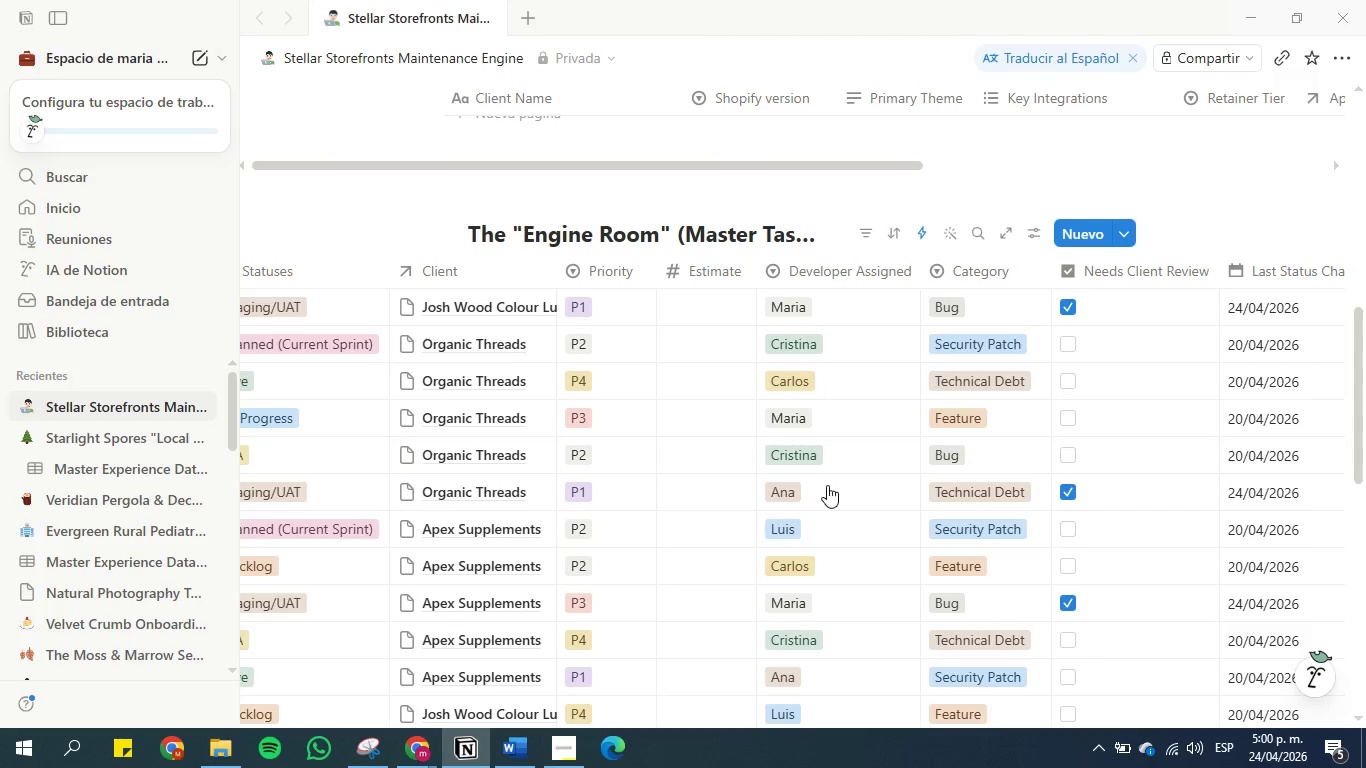 
left_click_drag(start_coordinate=[653, 274], to_coordinate=[646, 274])
 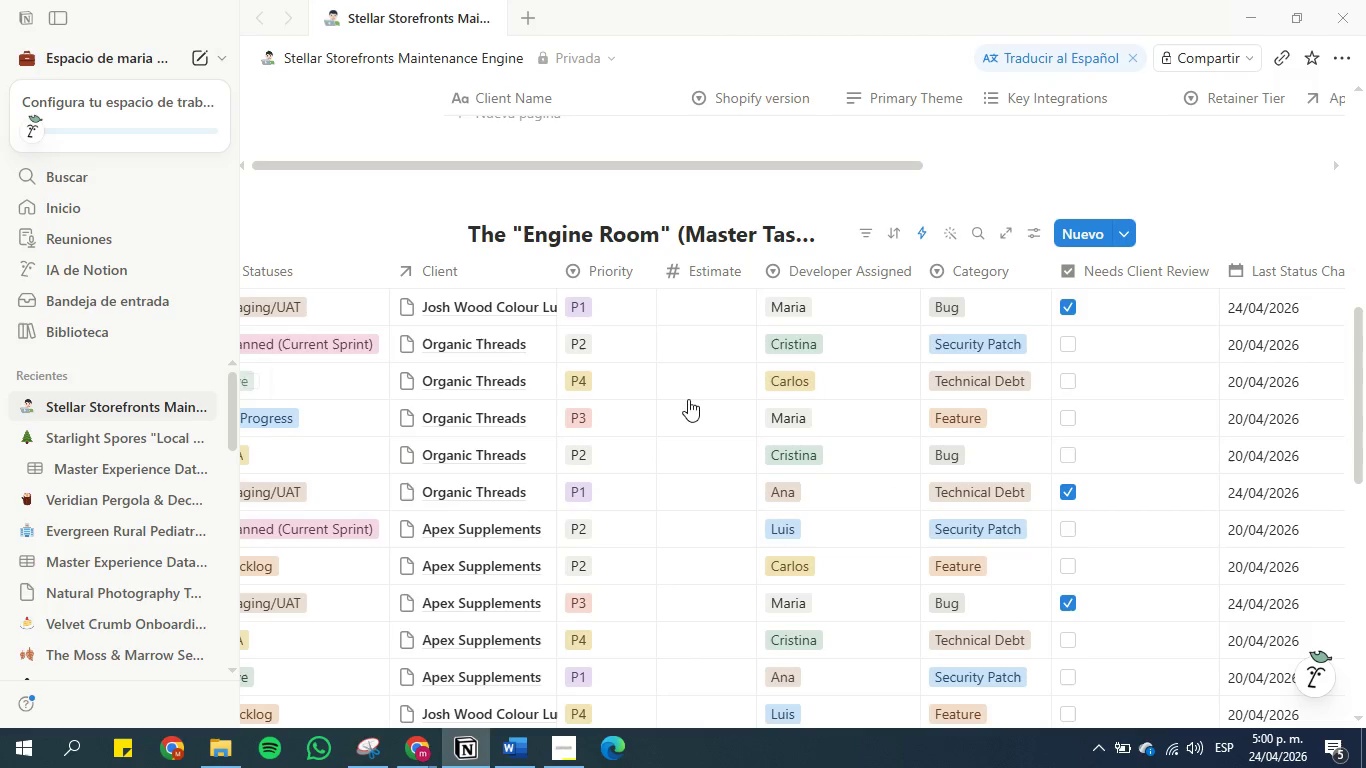 
scroll: coordinate [690, 416], scroll_direction: down, amount: 3.0
 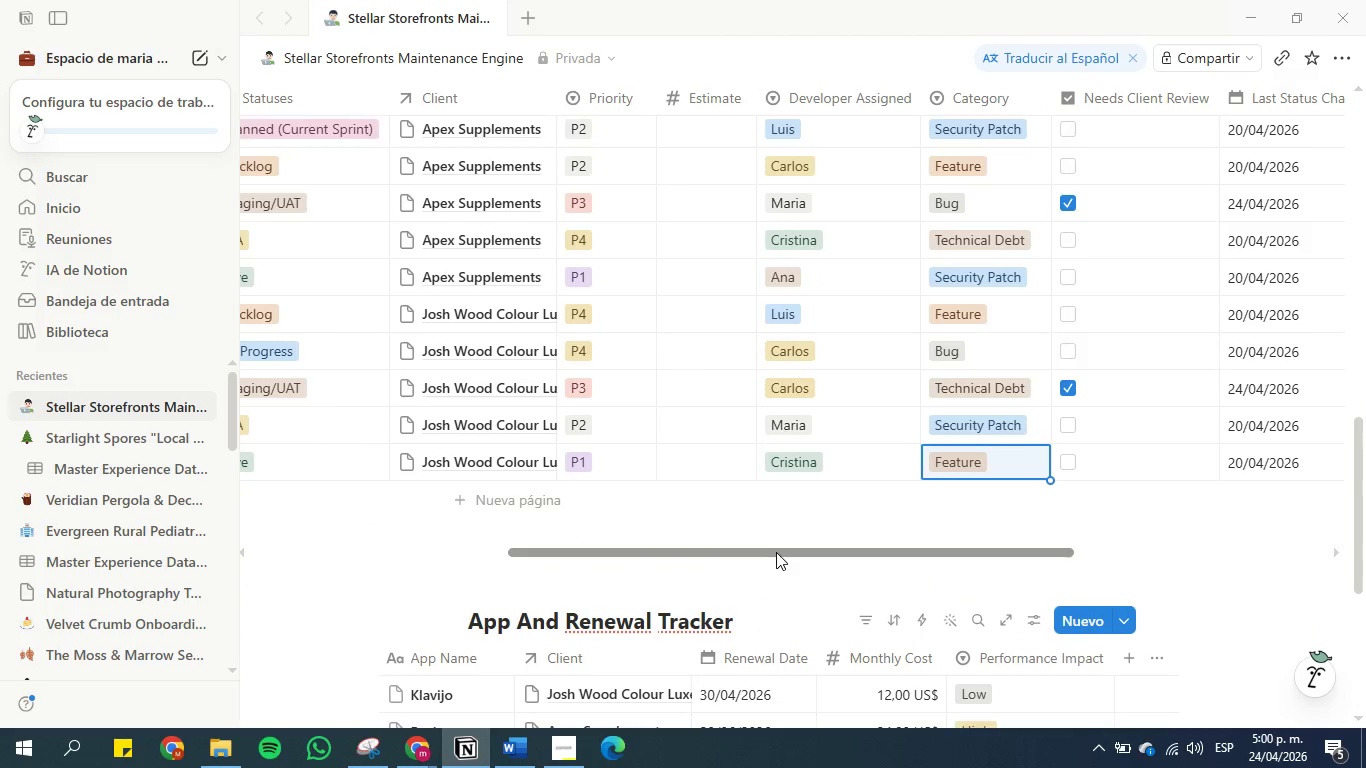 
left_click_drag(start_coordinate=[776, 552], to_coordinate=[582, 547])
 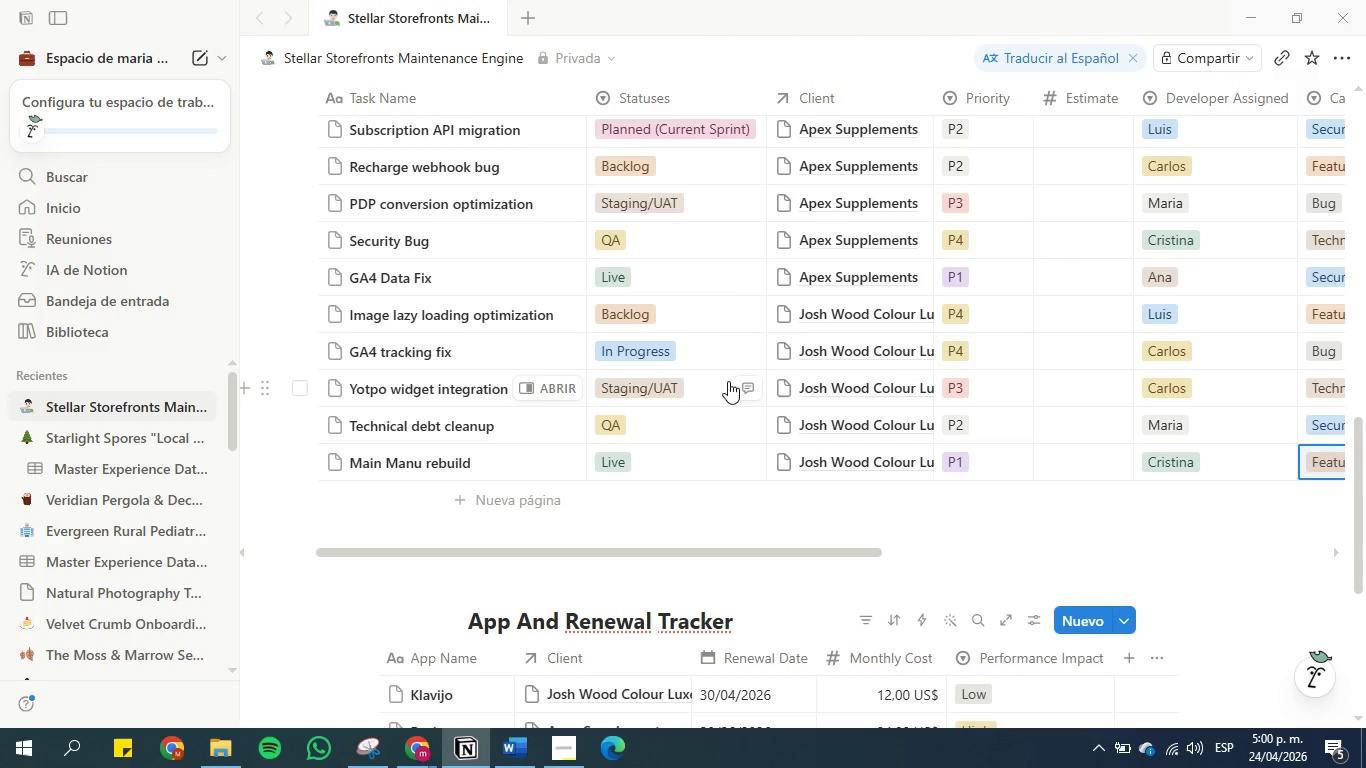 
wait(5.59)
 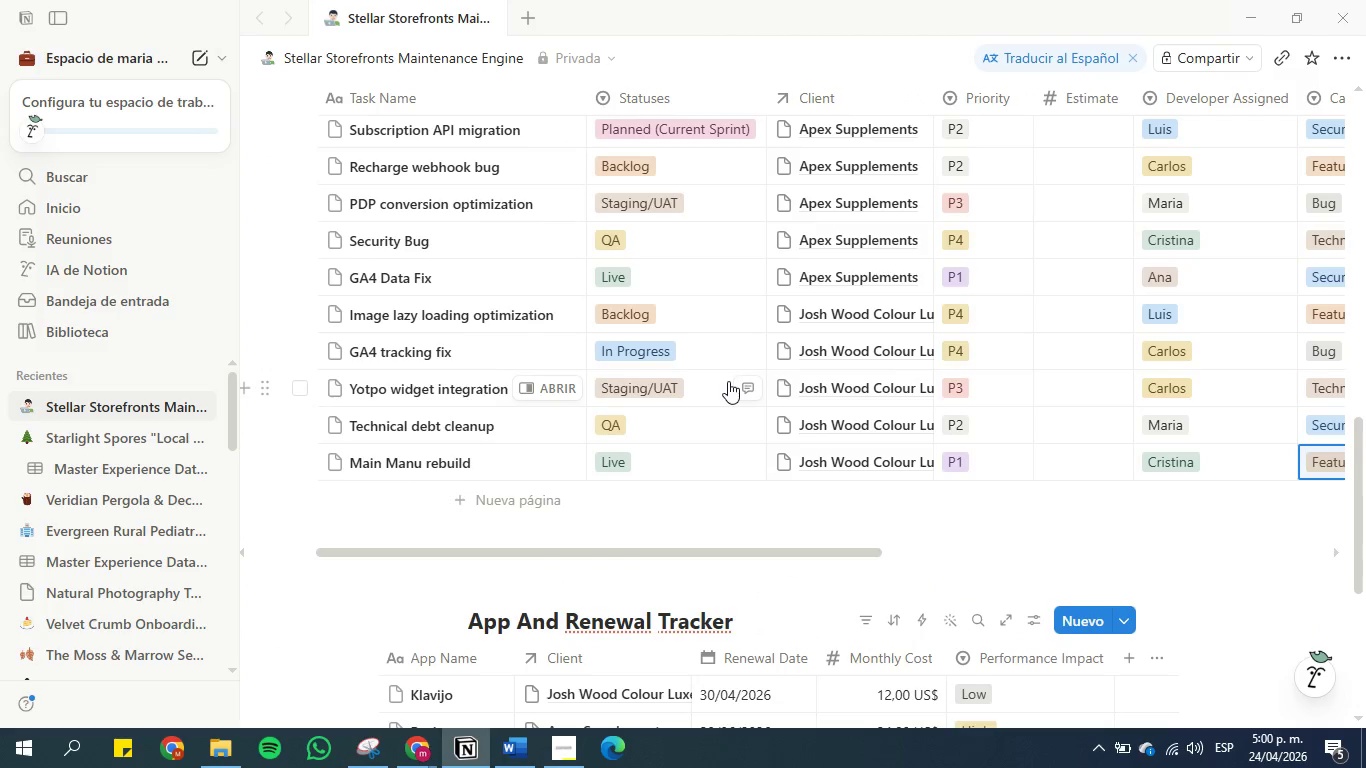 
left_click_drag(start_coordinate=[399, 554], to_coordinate=[289, 550])
 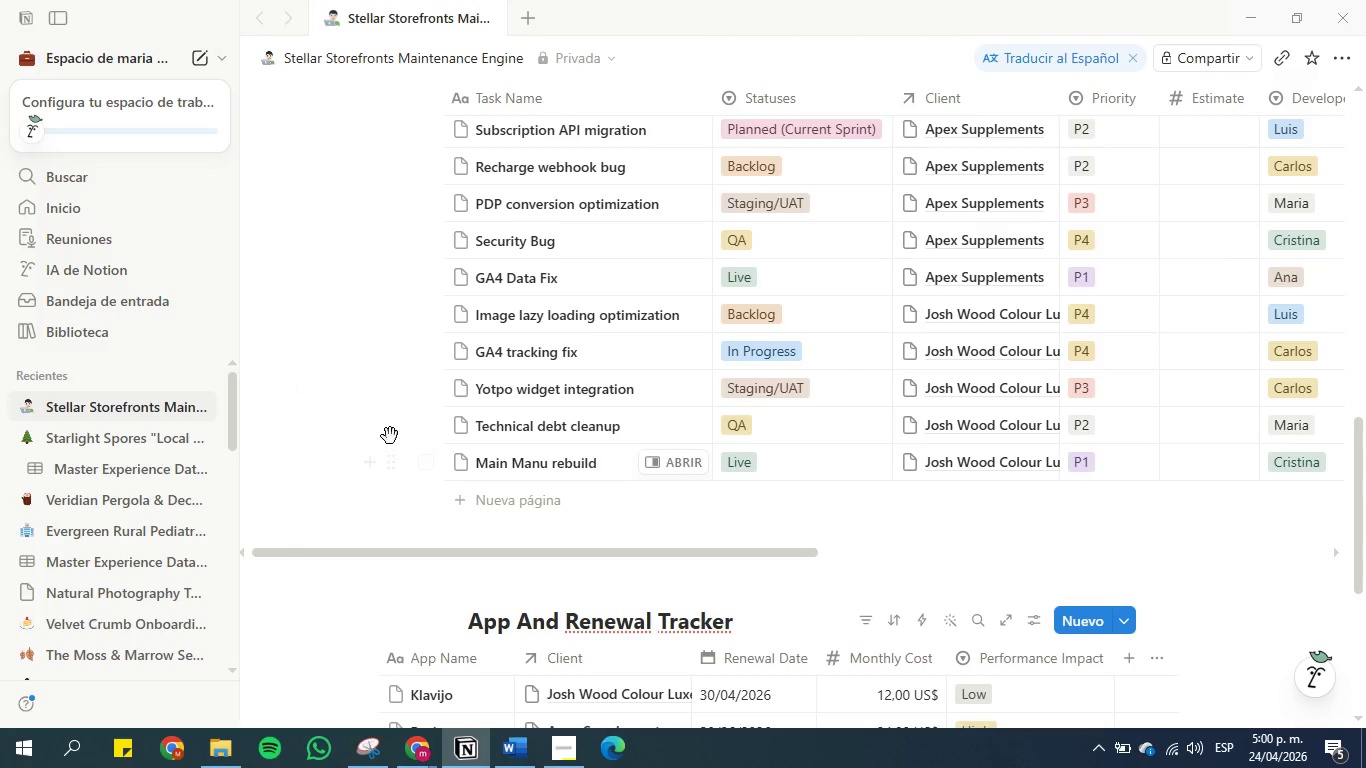 
scroll: coordinate [390, 435], scroll_direction: up, amount: 4.0
 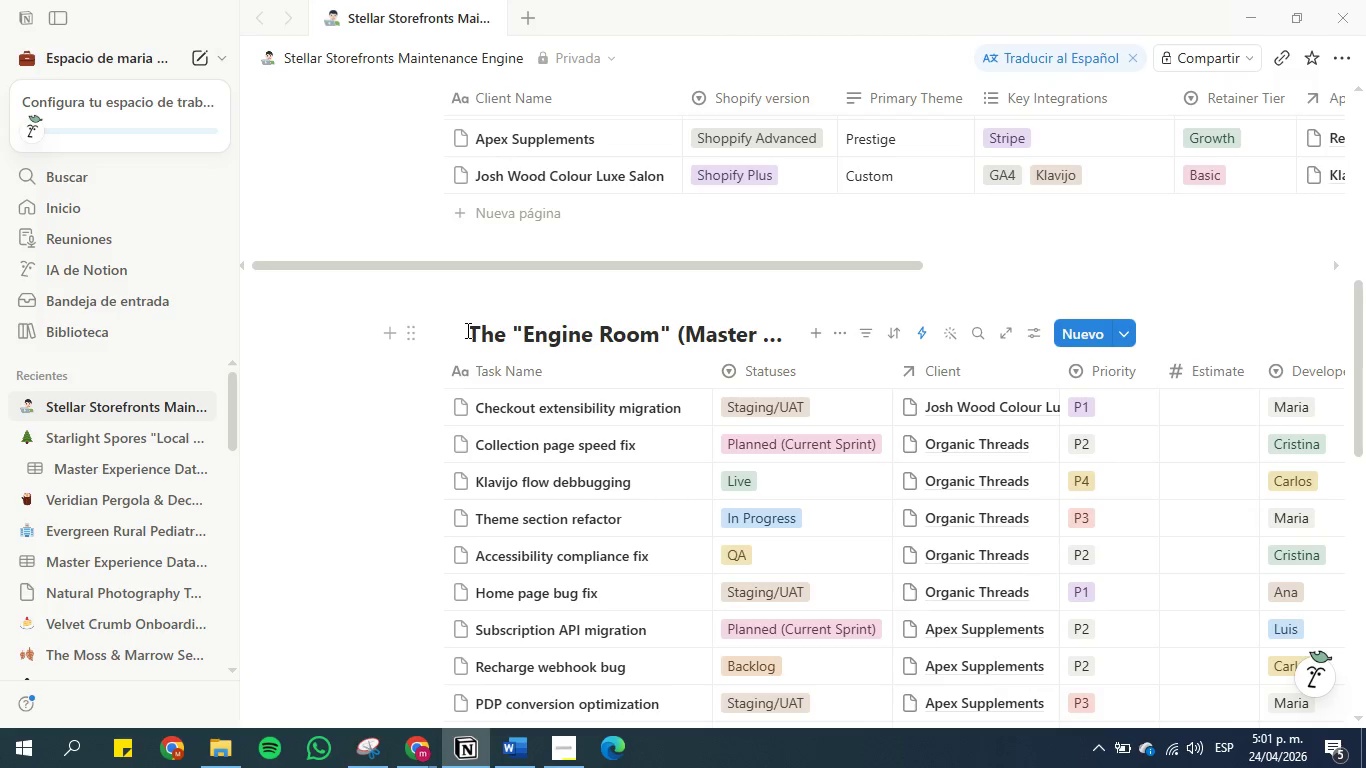 
wait(31.58)
 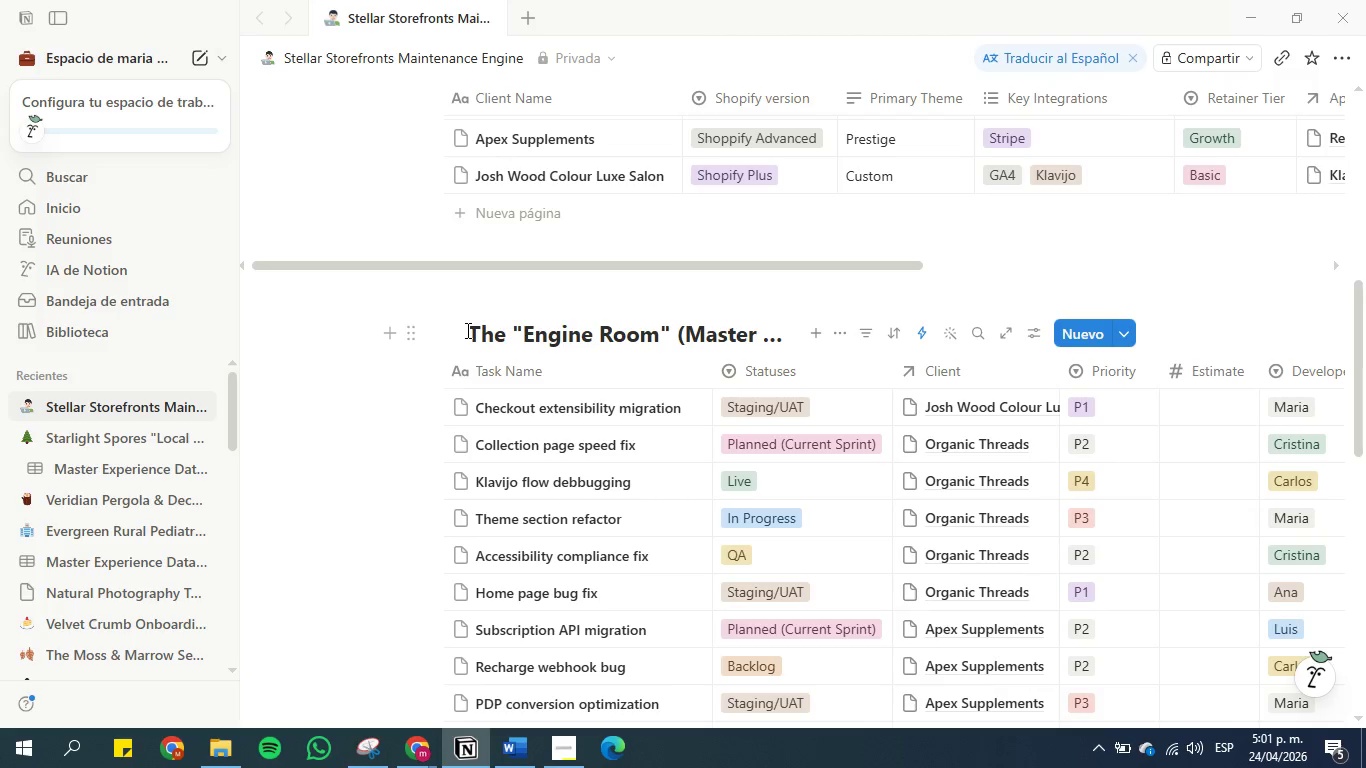 
left_click([576, 762])